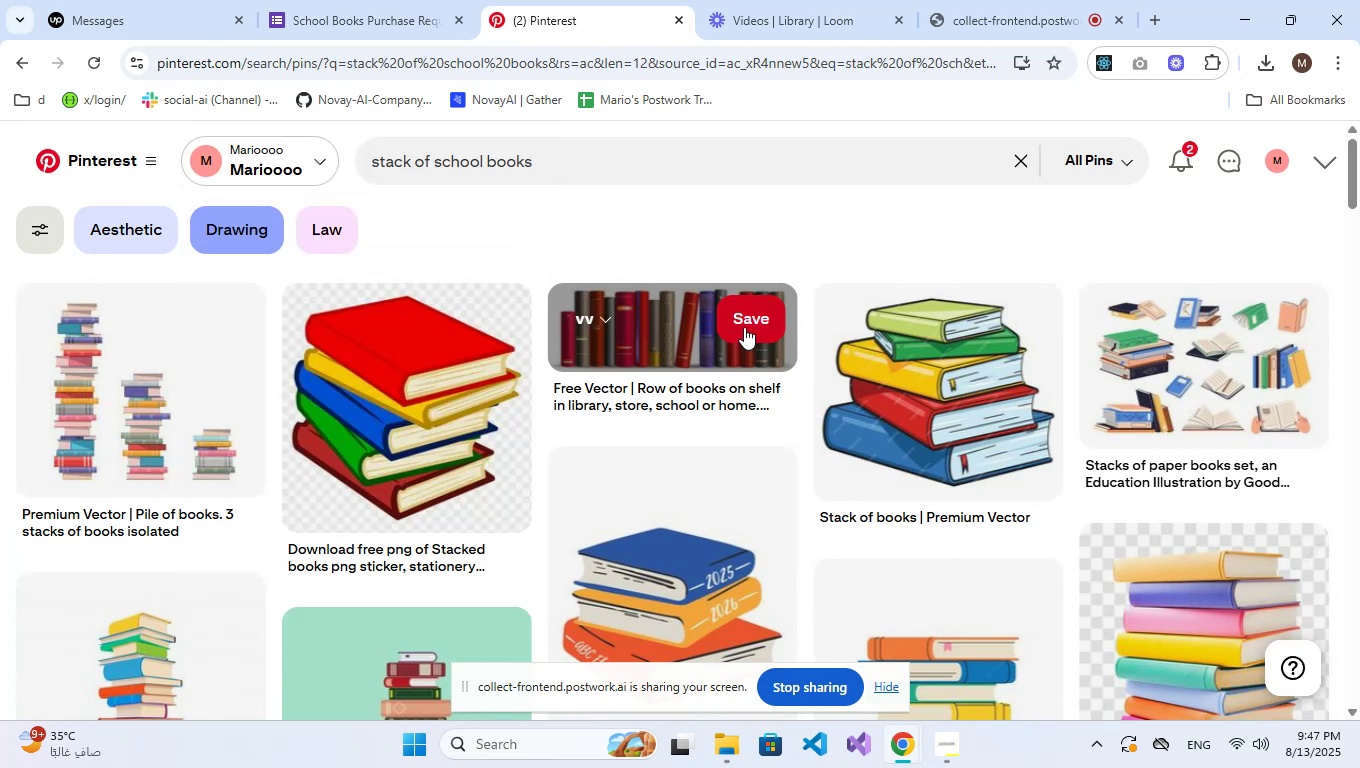 
triple_click([760, 326])
 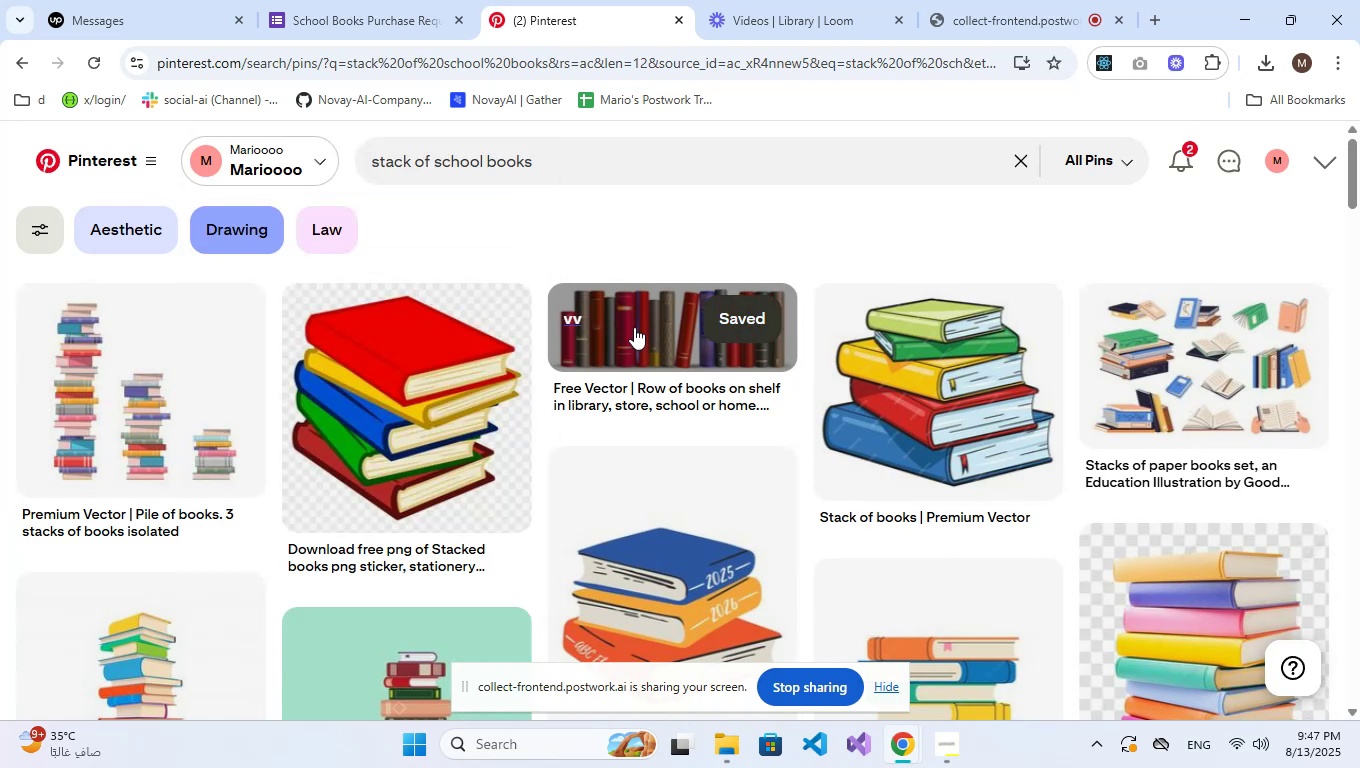 
triple_click([634, 327])
 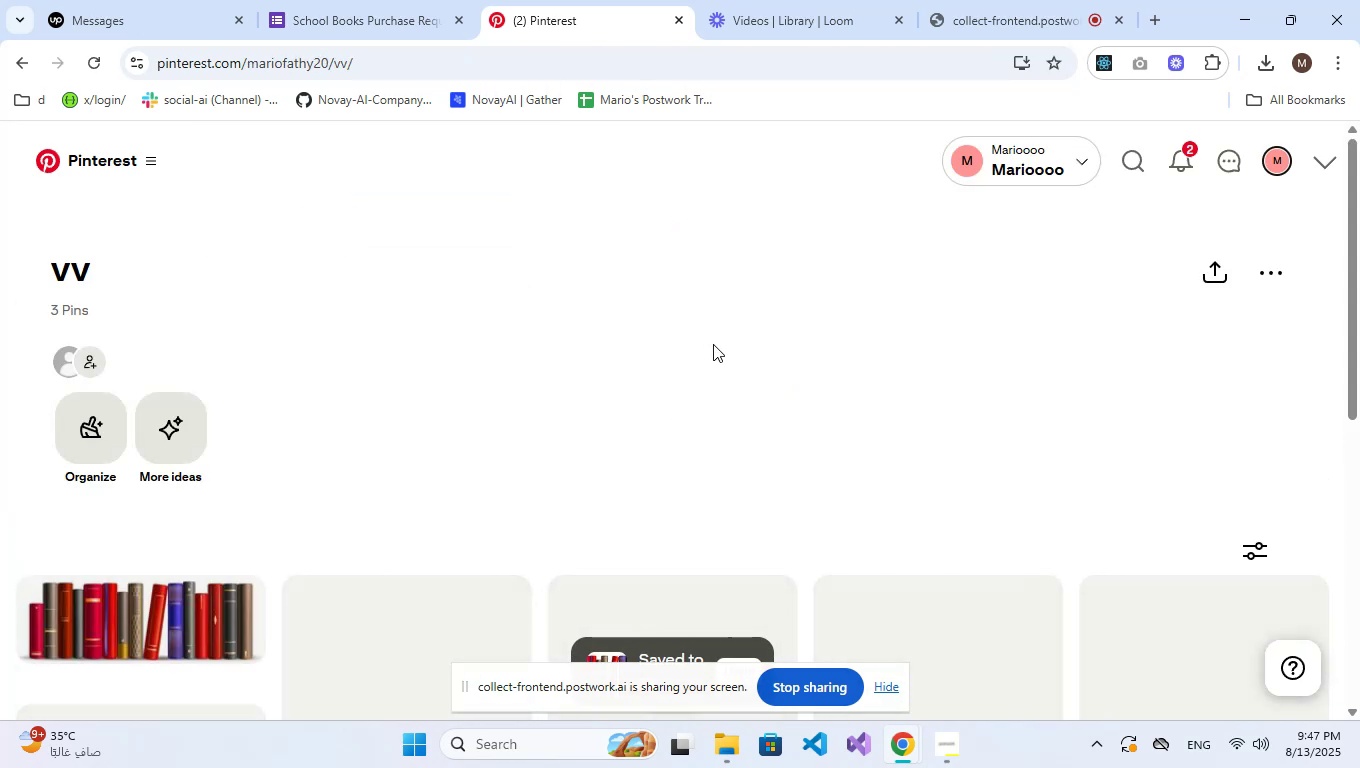 
scroll: coordinate [727, 236], scroll_direction: down, amount: 9.0
 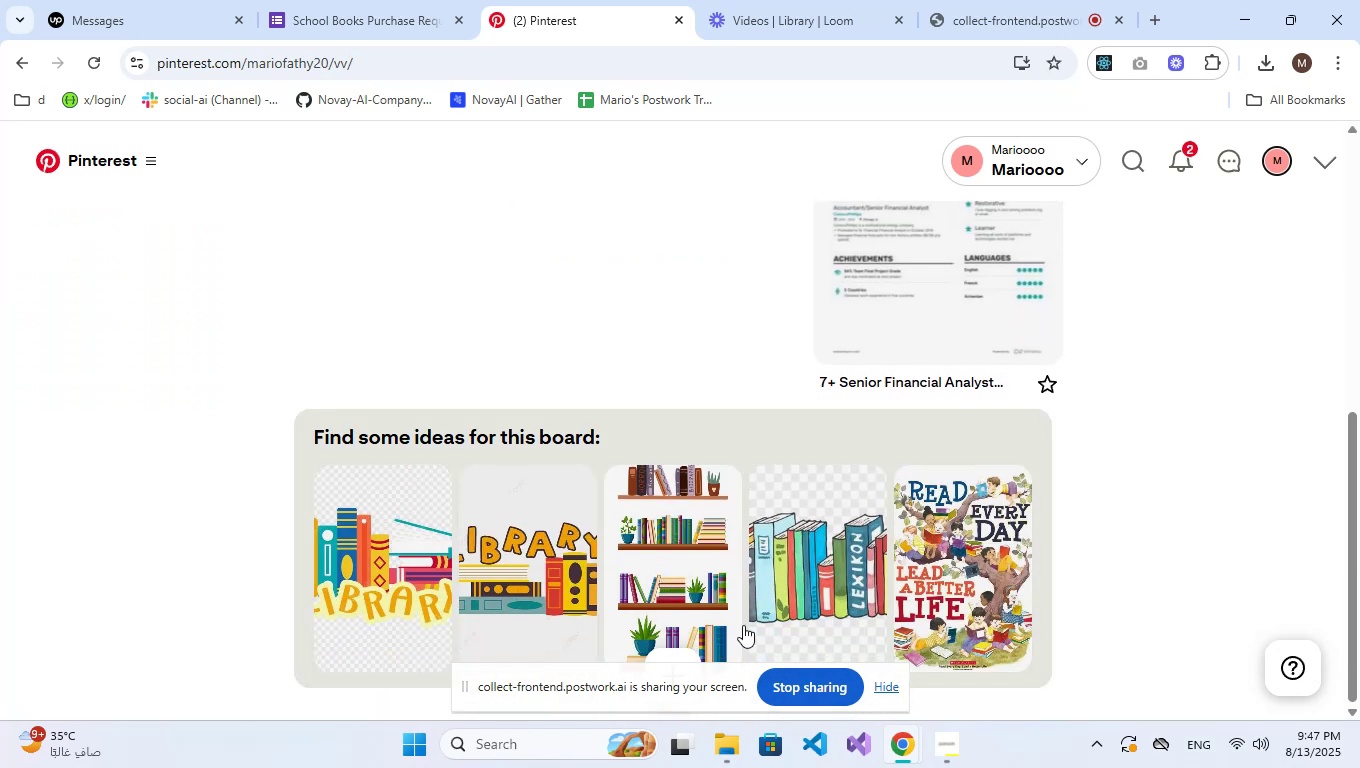 
scroll: coordinate [574, 568], scroll_direction: up, amount: 3.0
 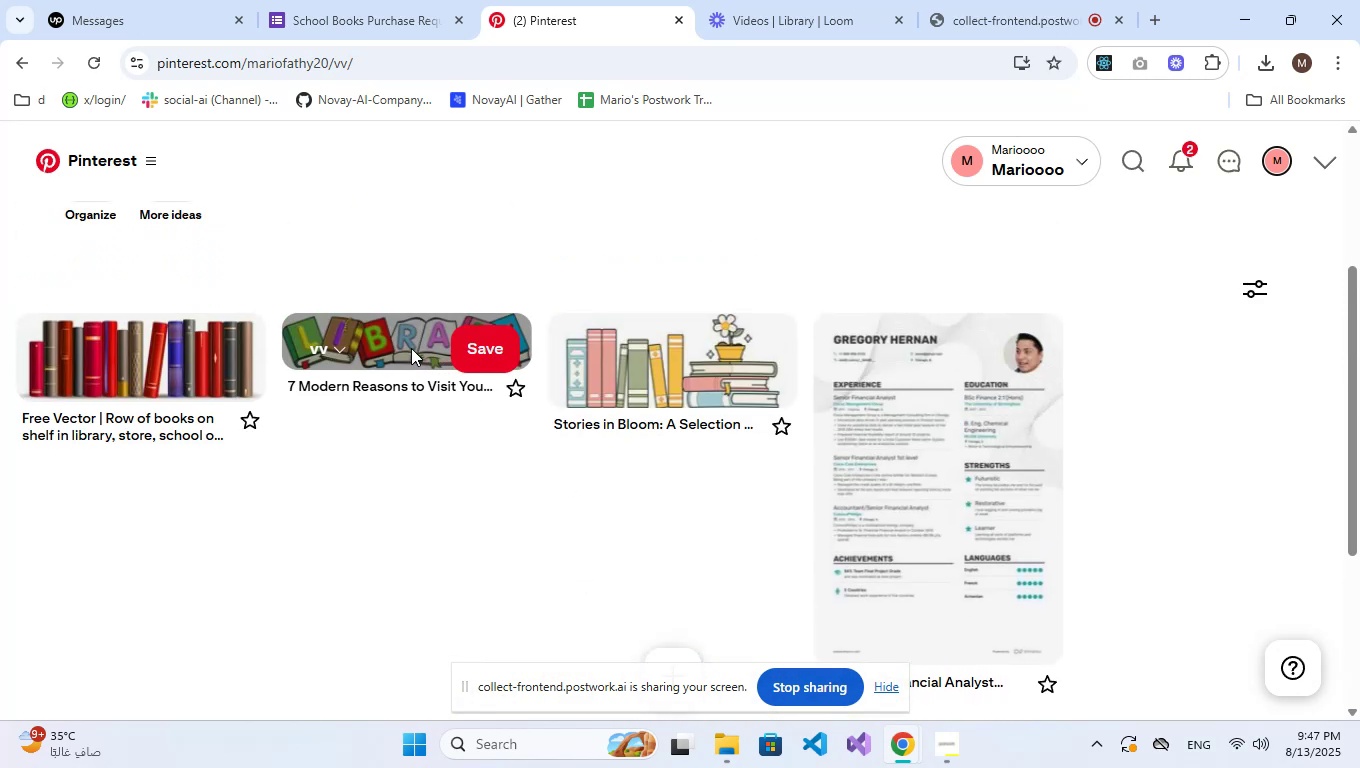 
double_click([365, 347])
 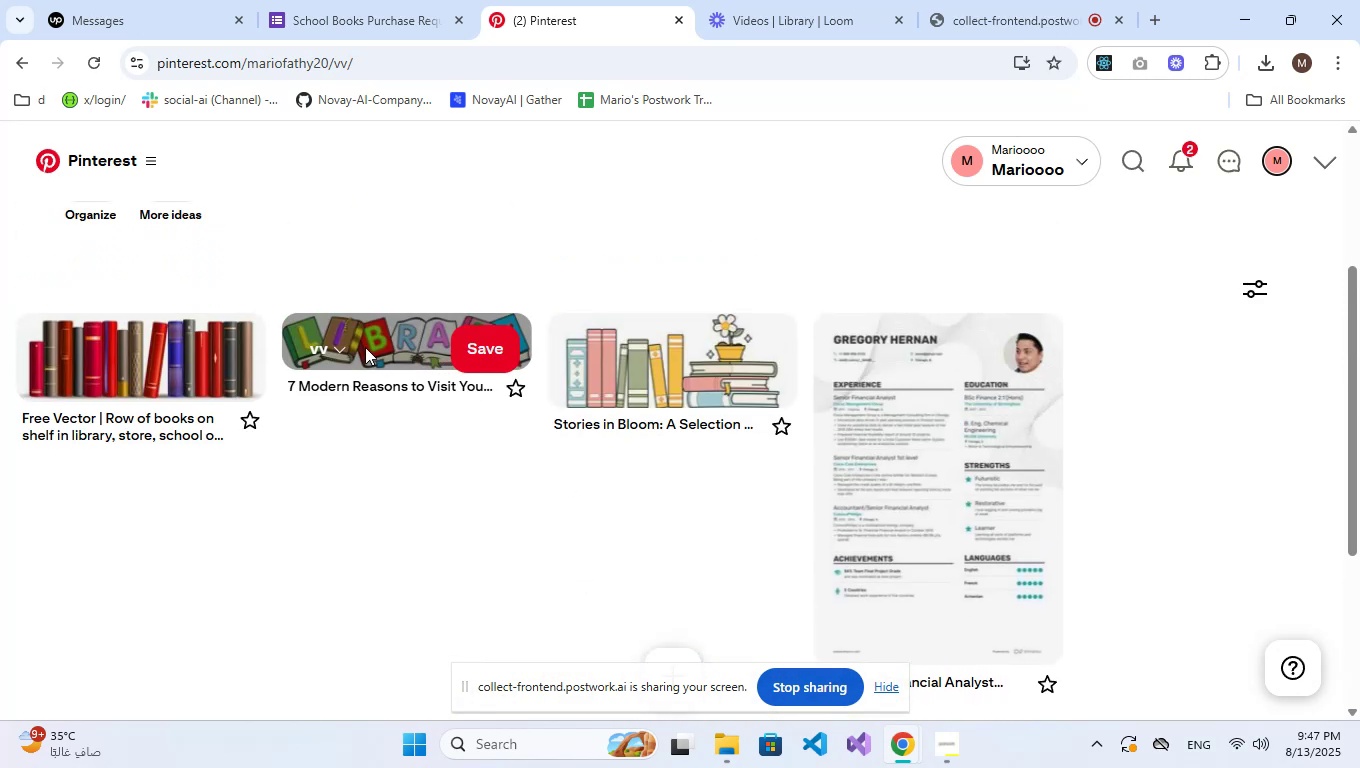 
triple_click([365, 347])
 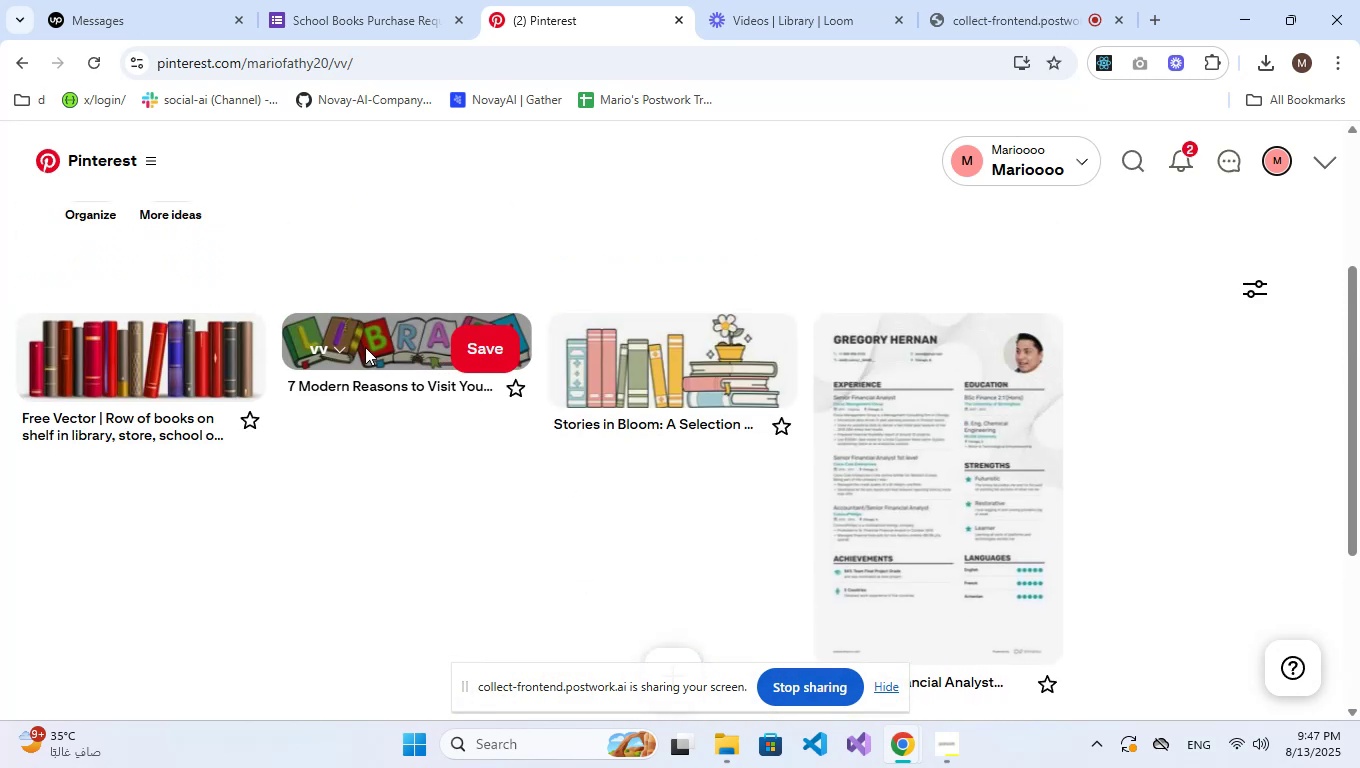 
triple_click([365, 347])
 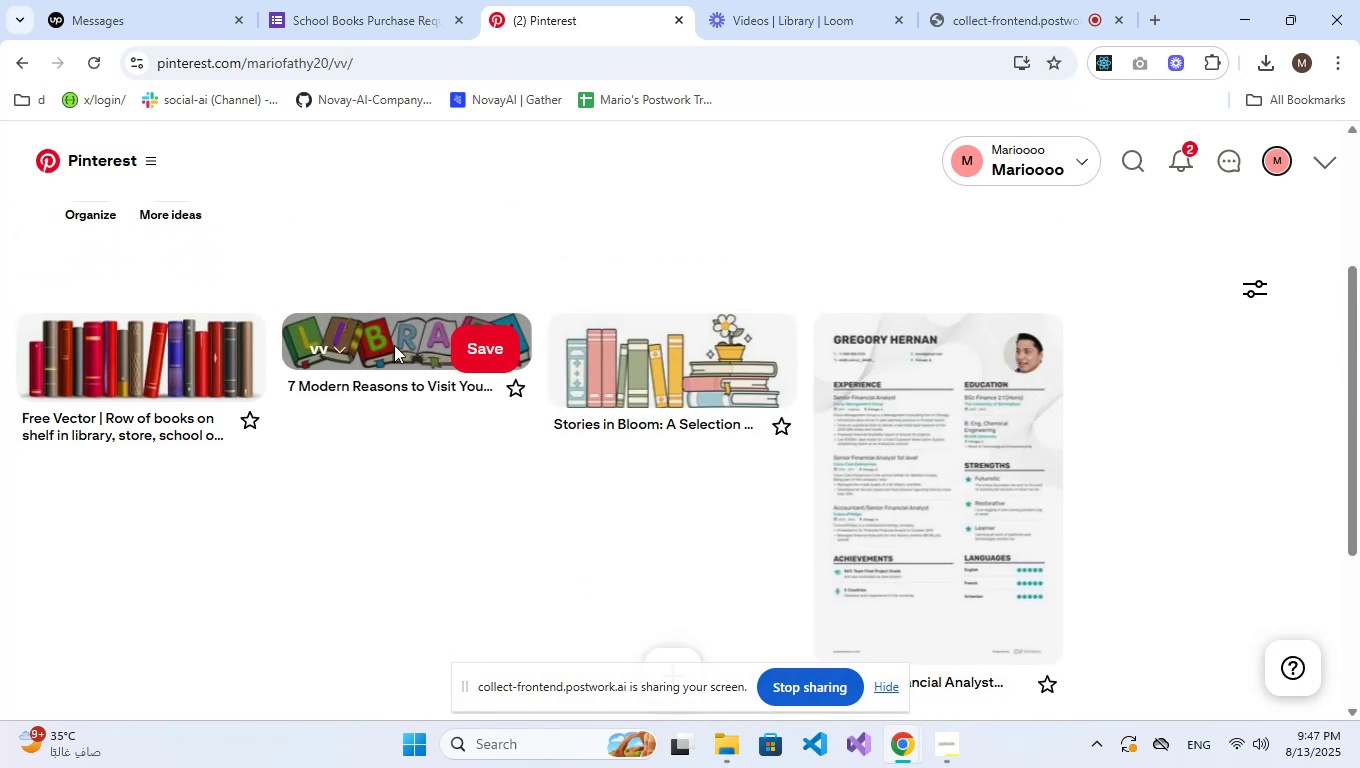 
double_click([418, 335])
 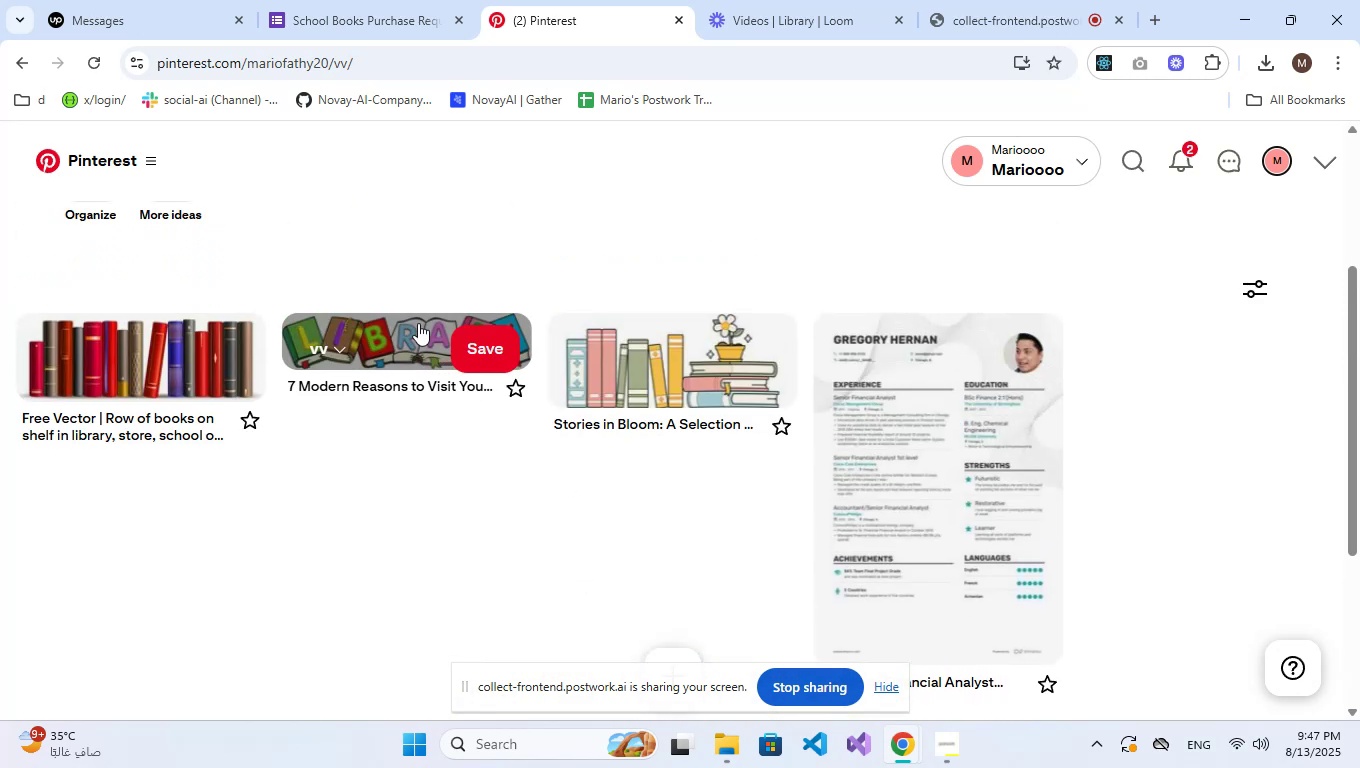 
triple_click([418, 323])
 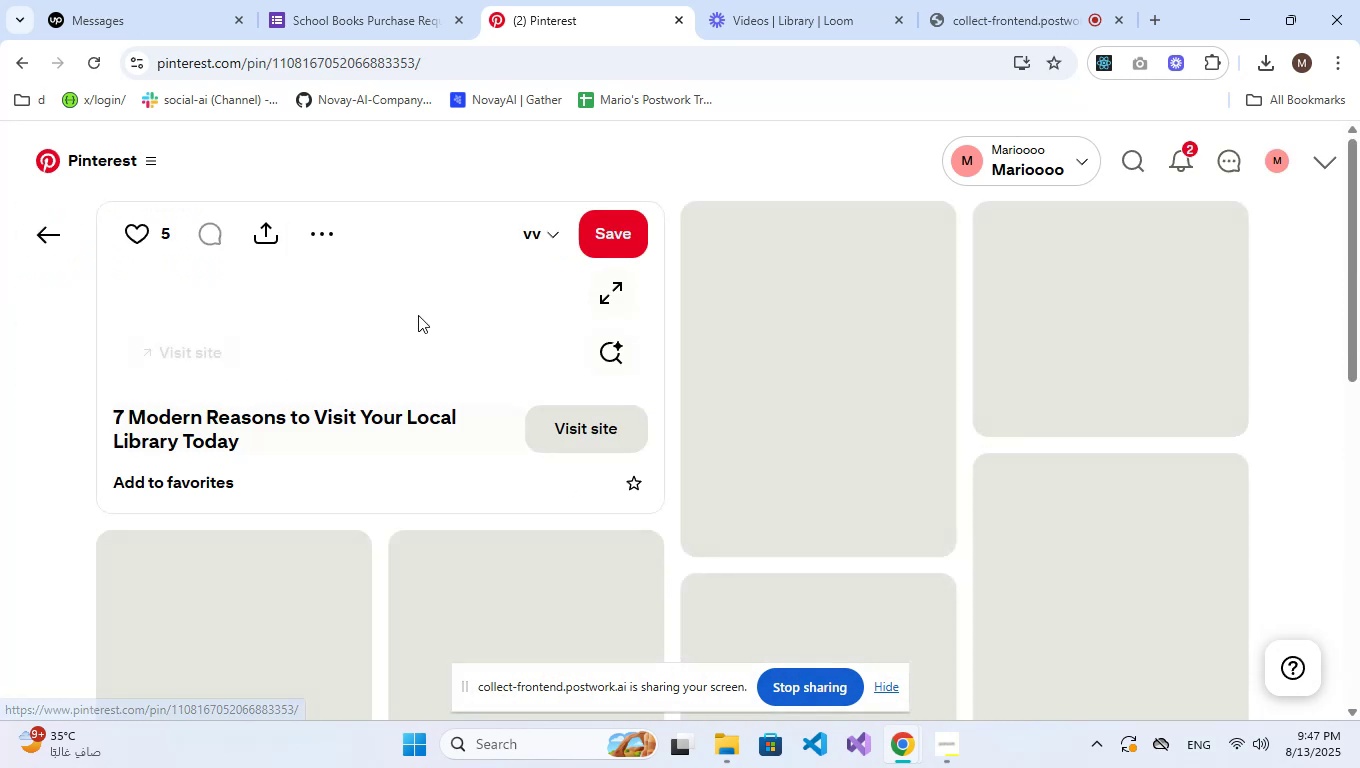 
triple_click([418, 315])
 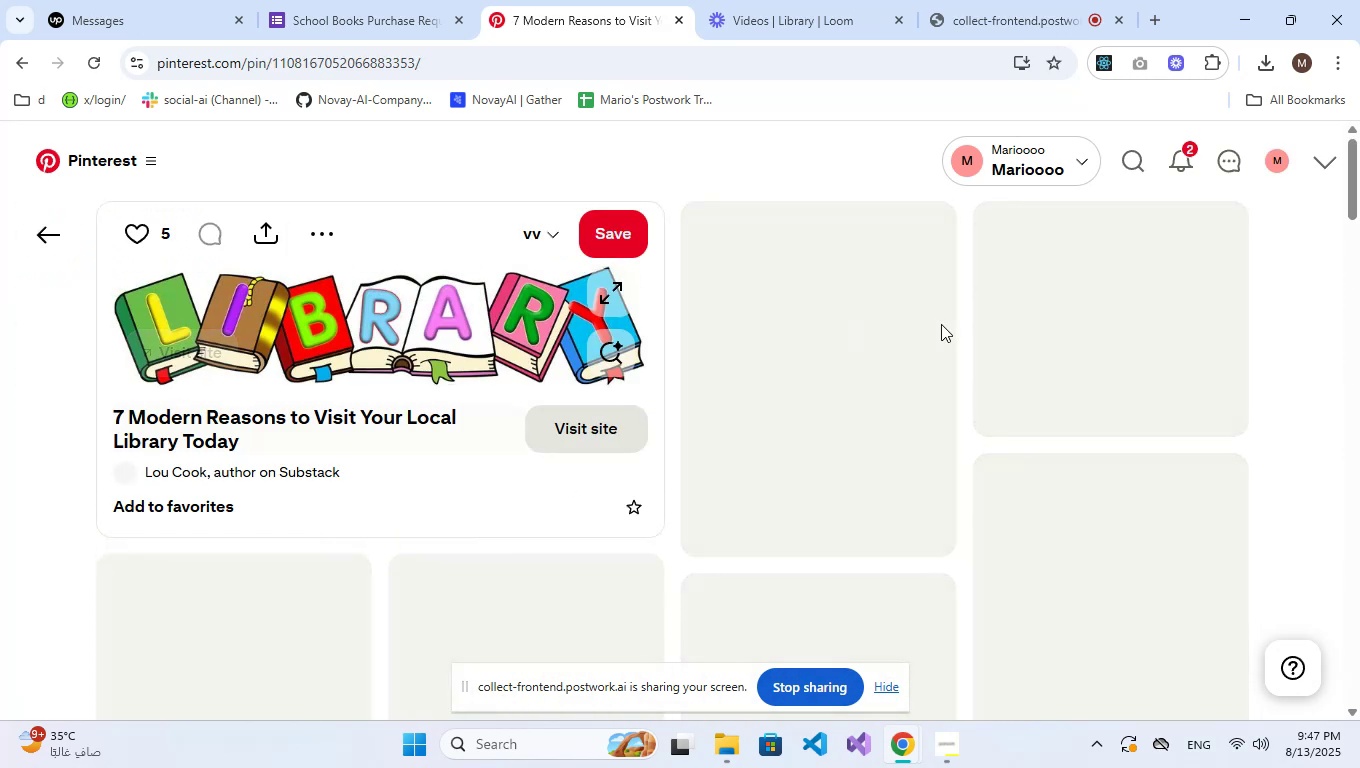 
scroll: coordinate [836, 427], scroll_direction: down, amount: 5.0
 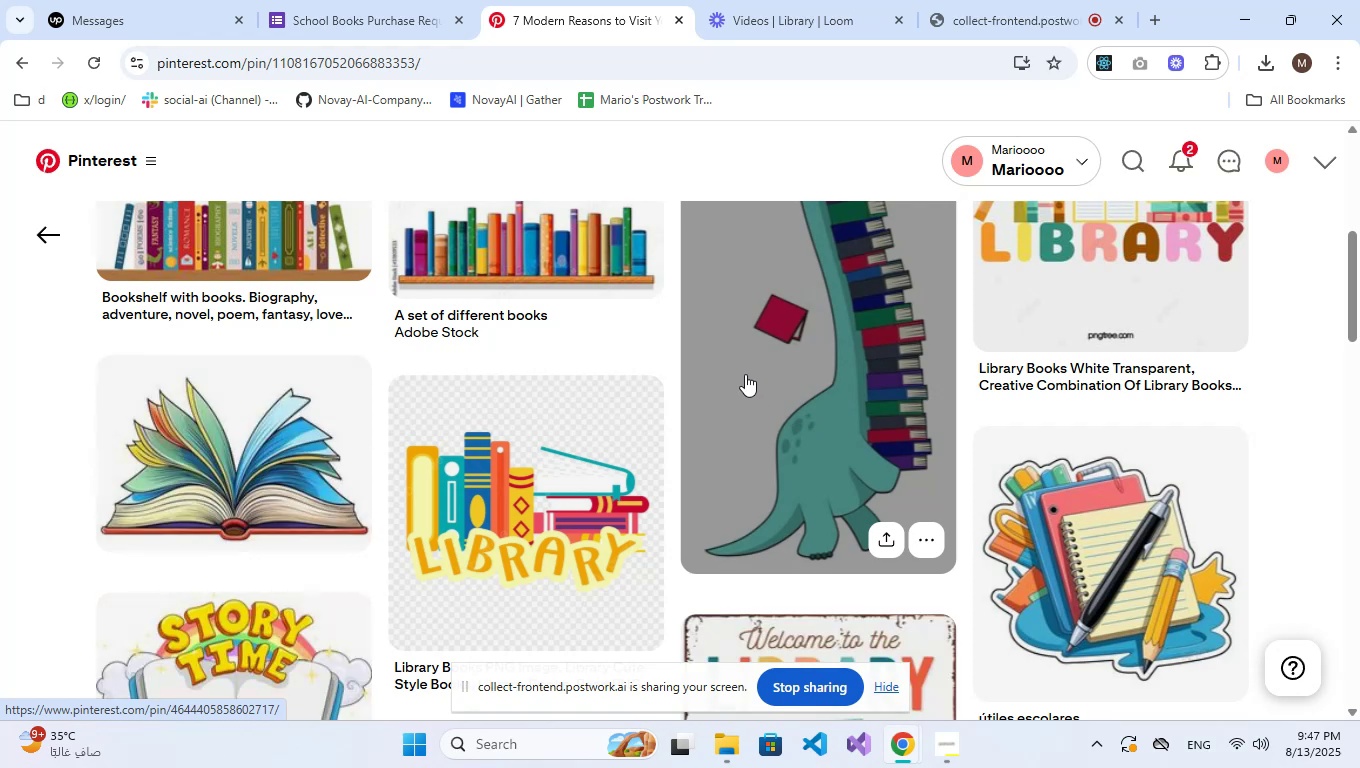 
wait(13.38)
 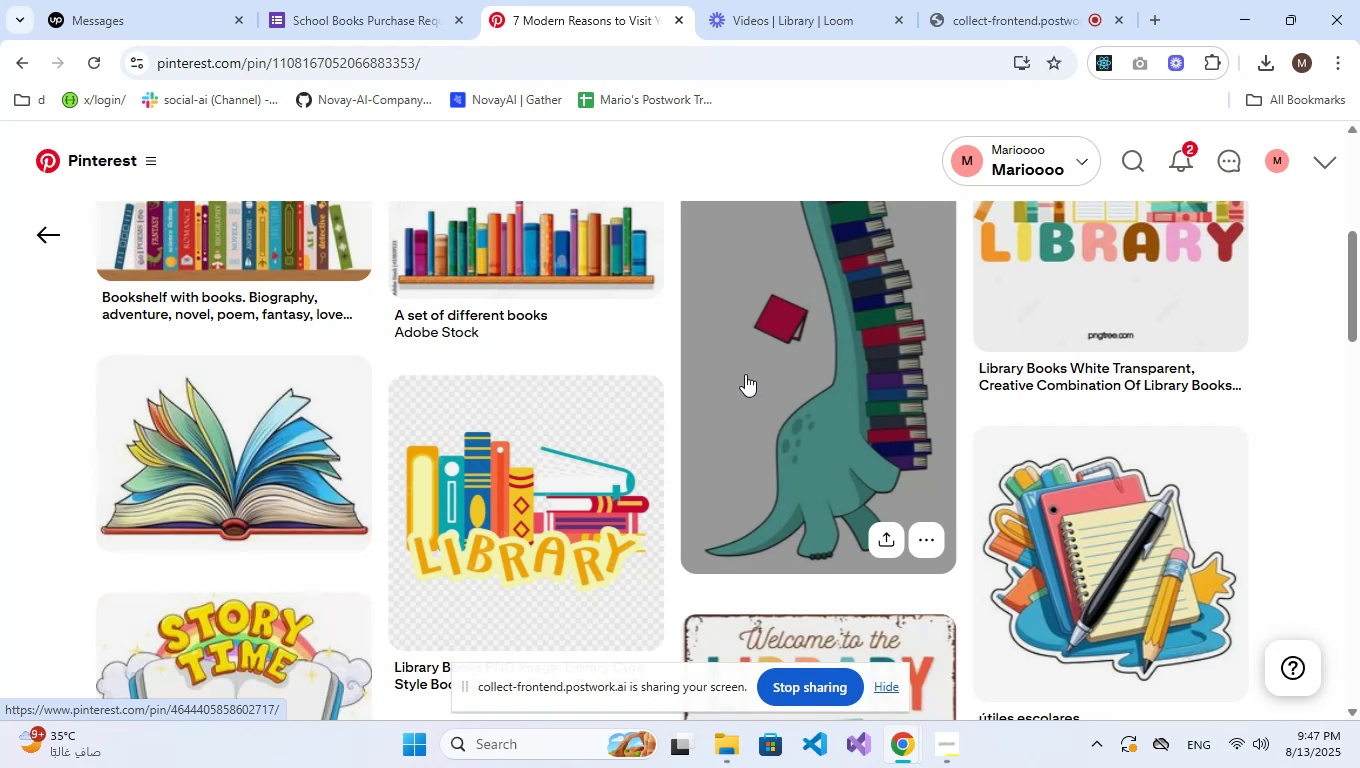 
scroll: coordinate [694, 342], scroll_direction: down, amount: 7.0
 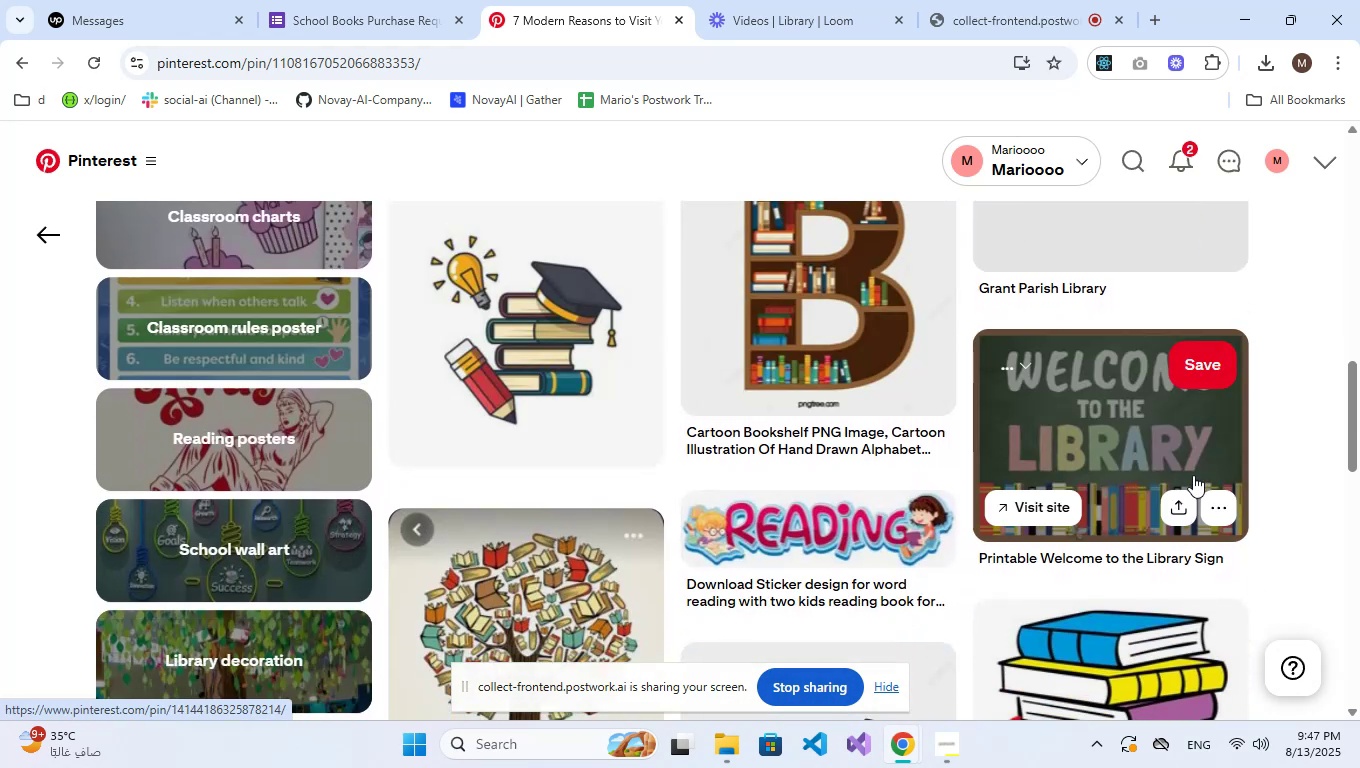 
left_click([1094, 417])
 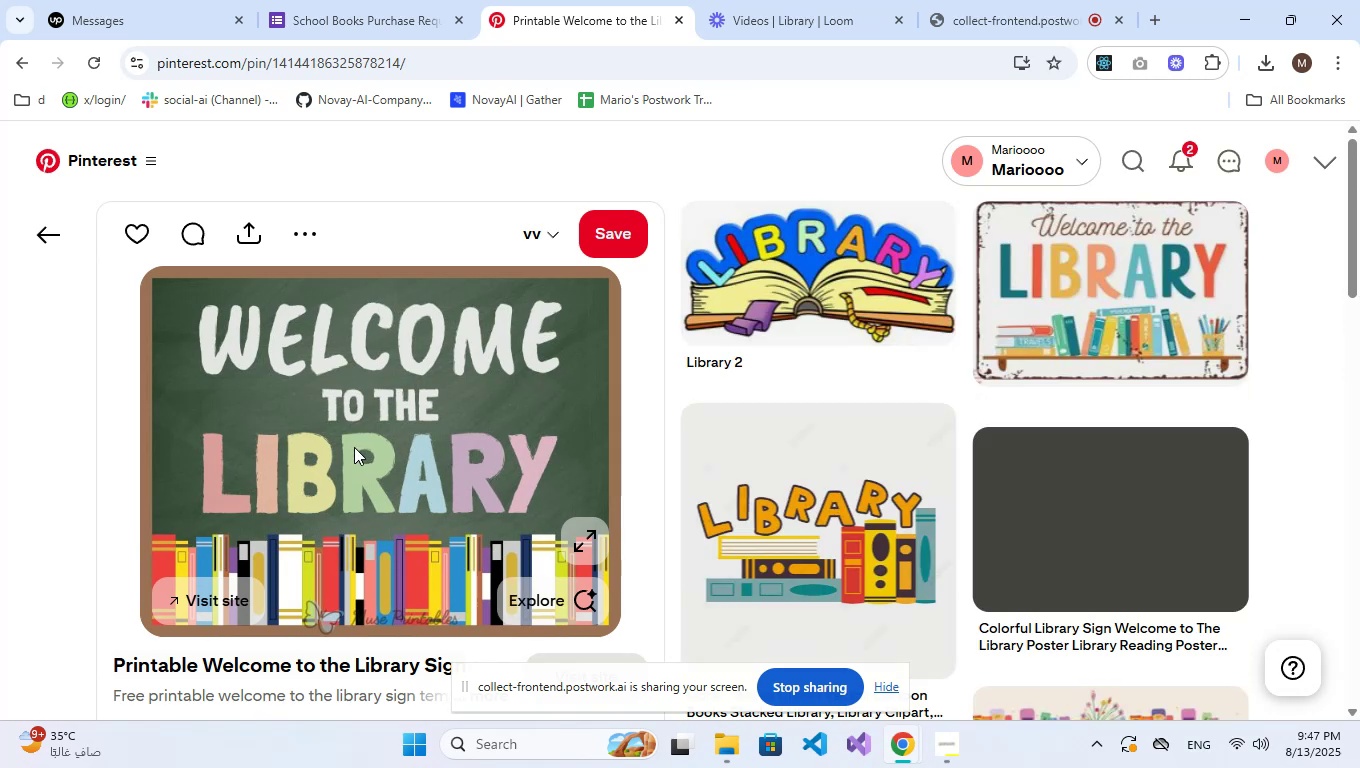 
right_click([354, 447])
 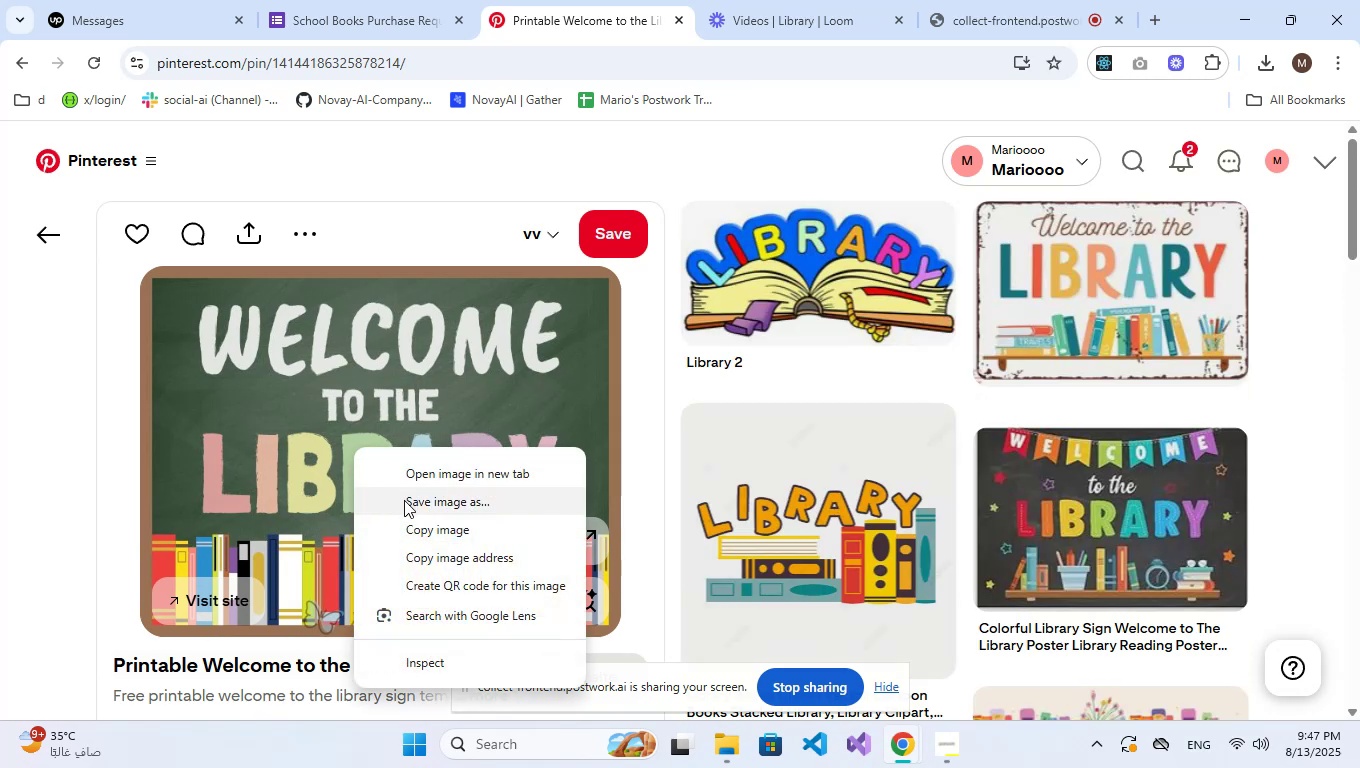 
left_click([404, 501])
 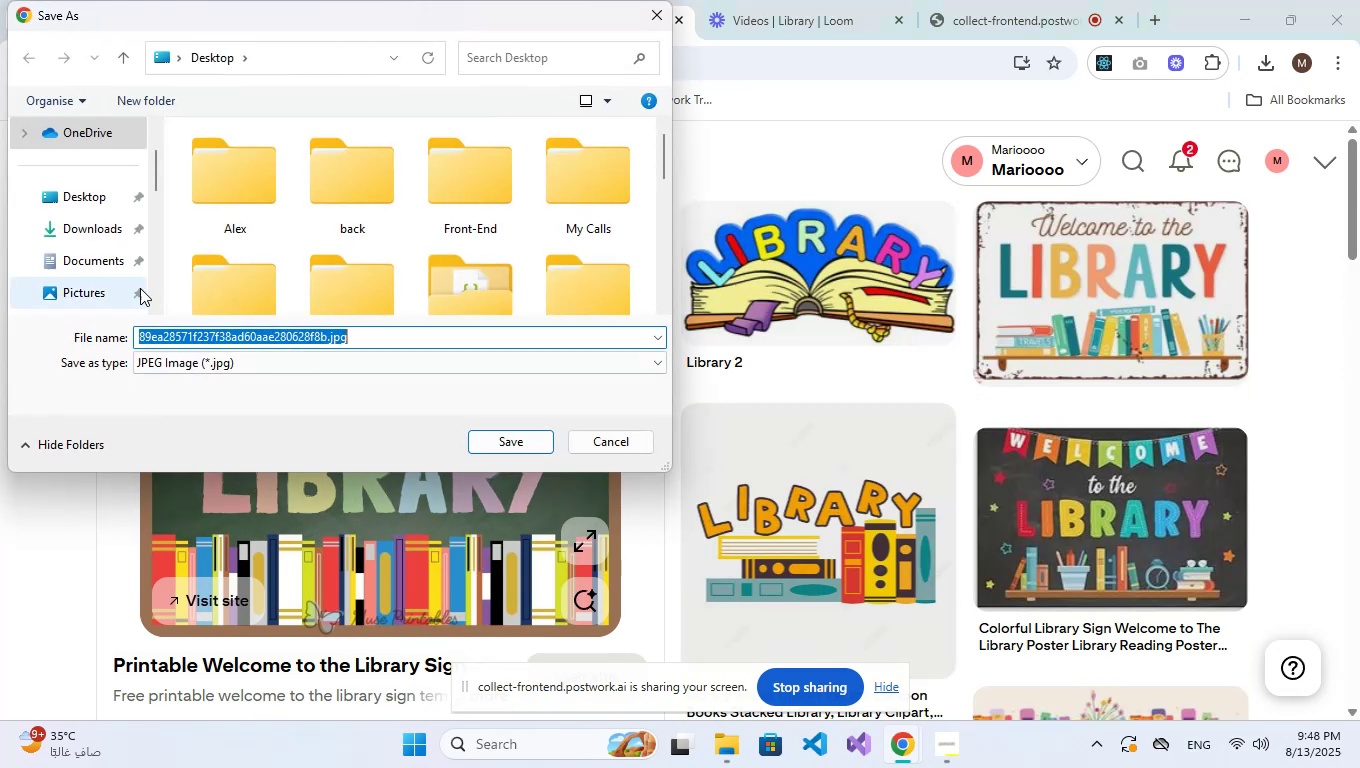 
left_click([77, 205])
 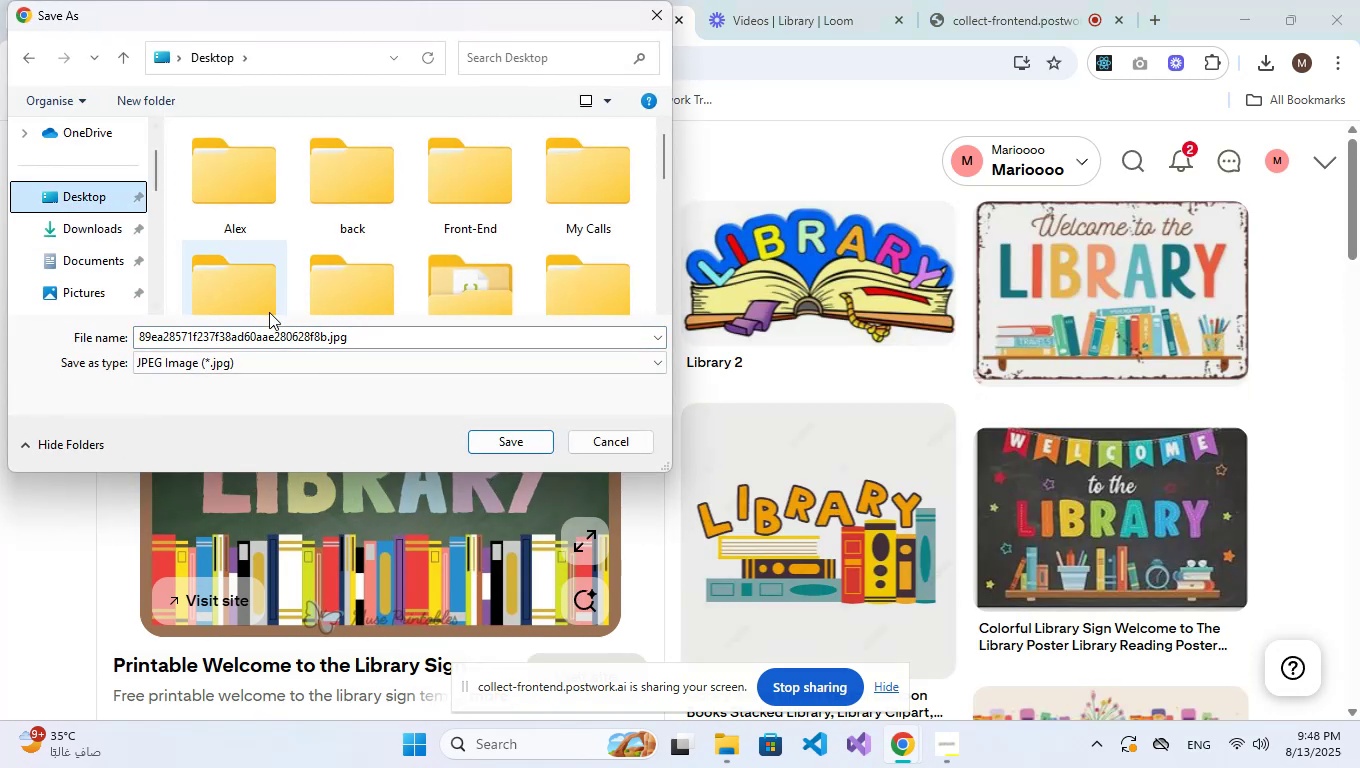 
left_click([271, 314])
 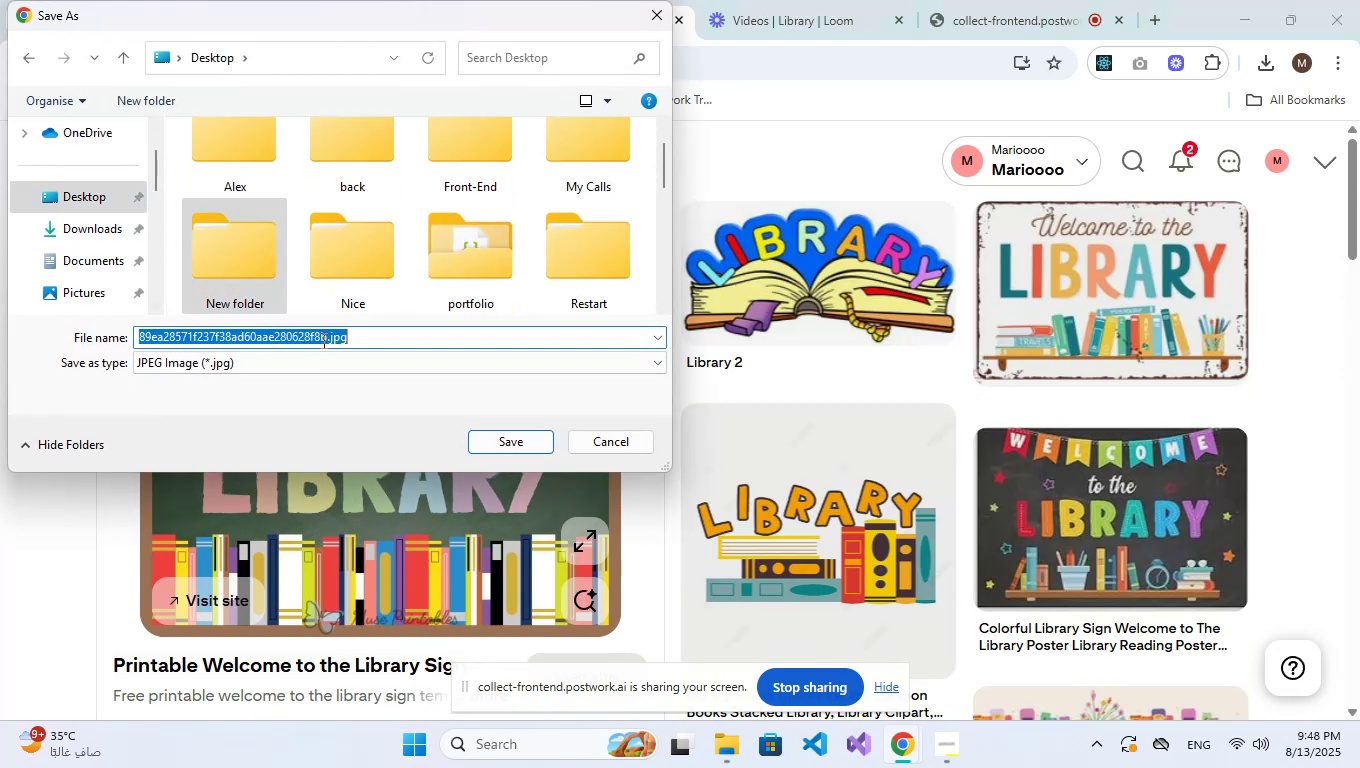 
double_click([319, 343])
 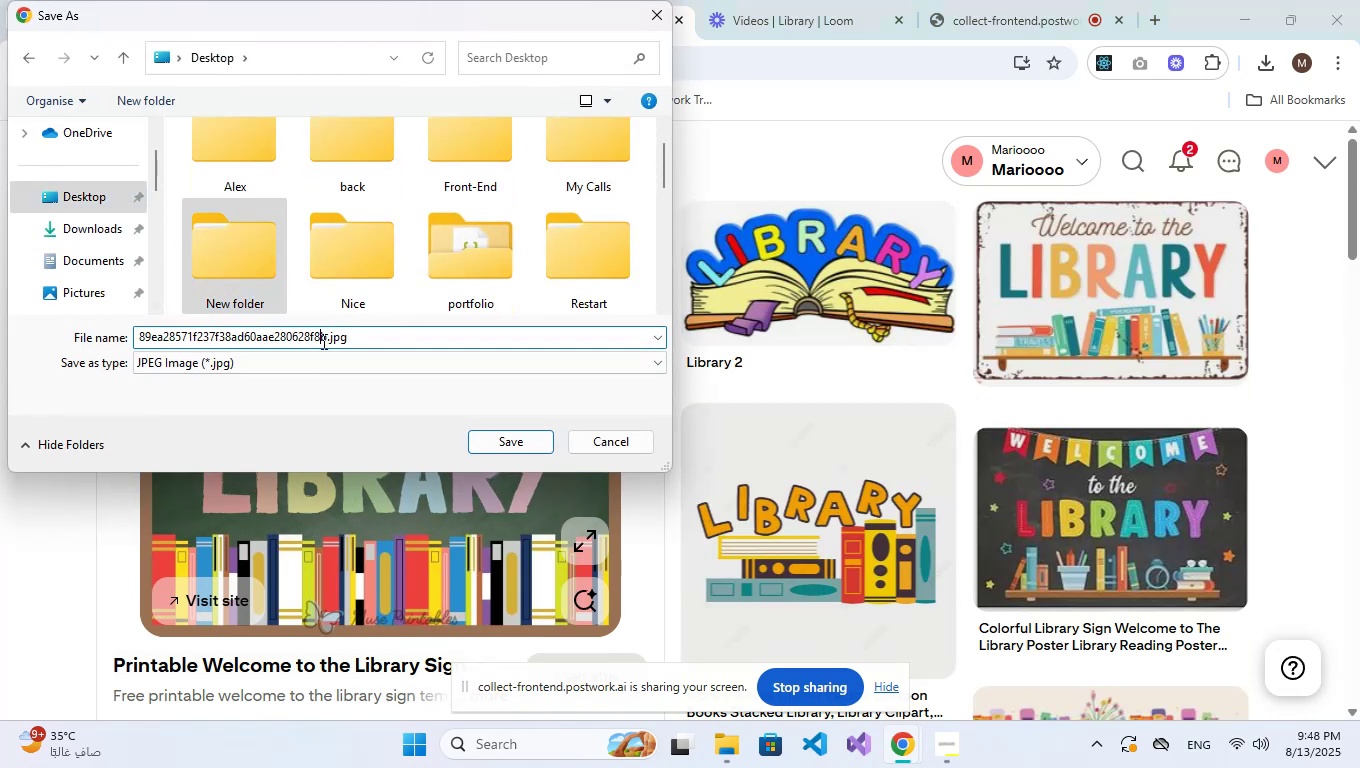 
left_click_drag(start_coordinate=[326, 339], to_coordinate=[127, 326])
 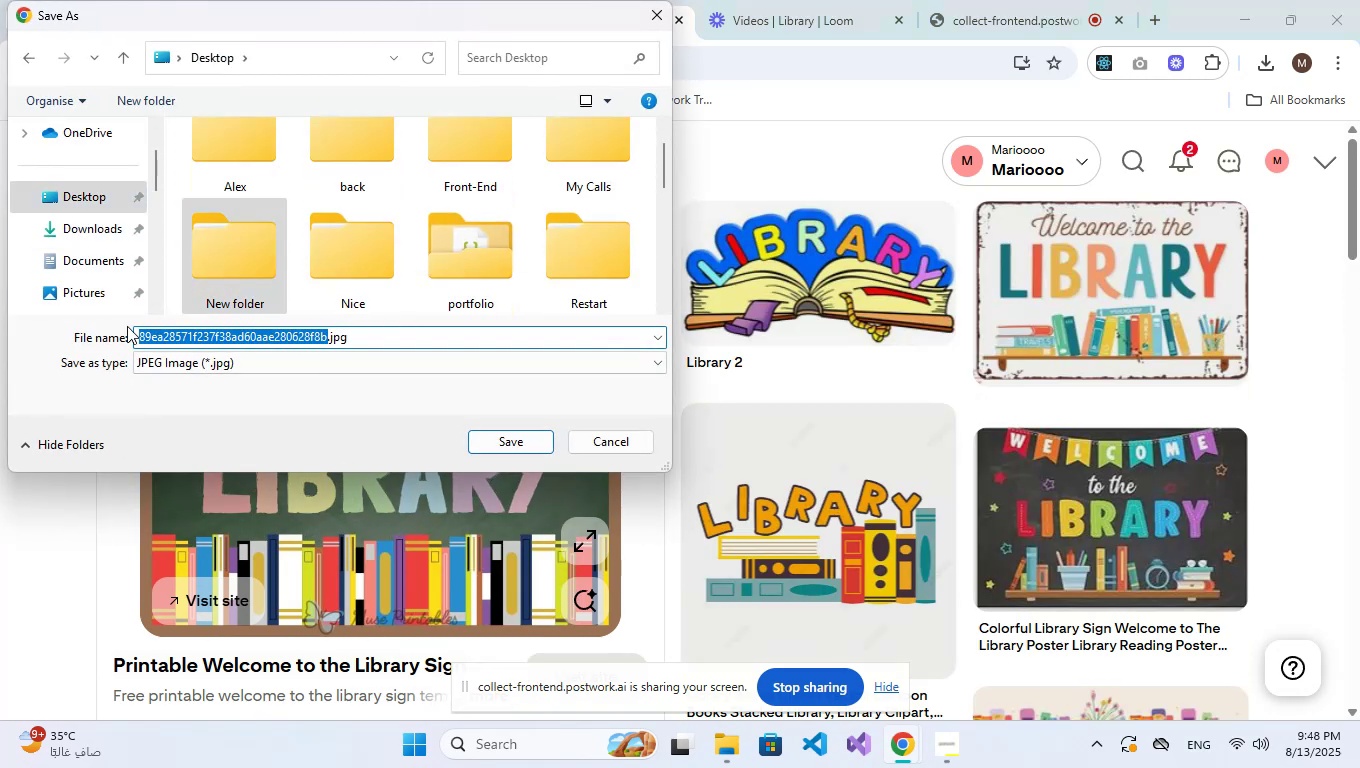 
type(book)
key(NumpadEnter)
 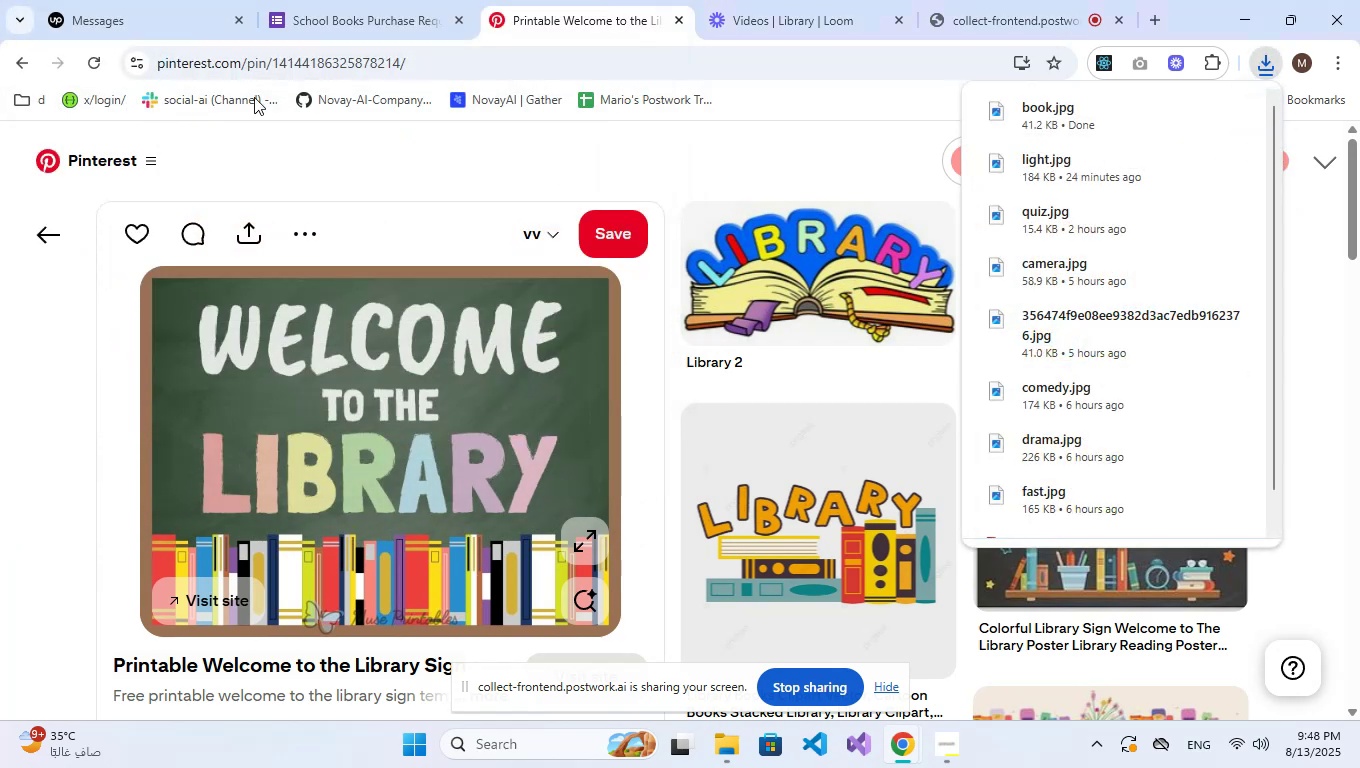 
left_click([361, 0])
 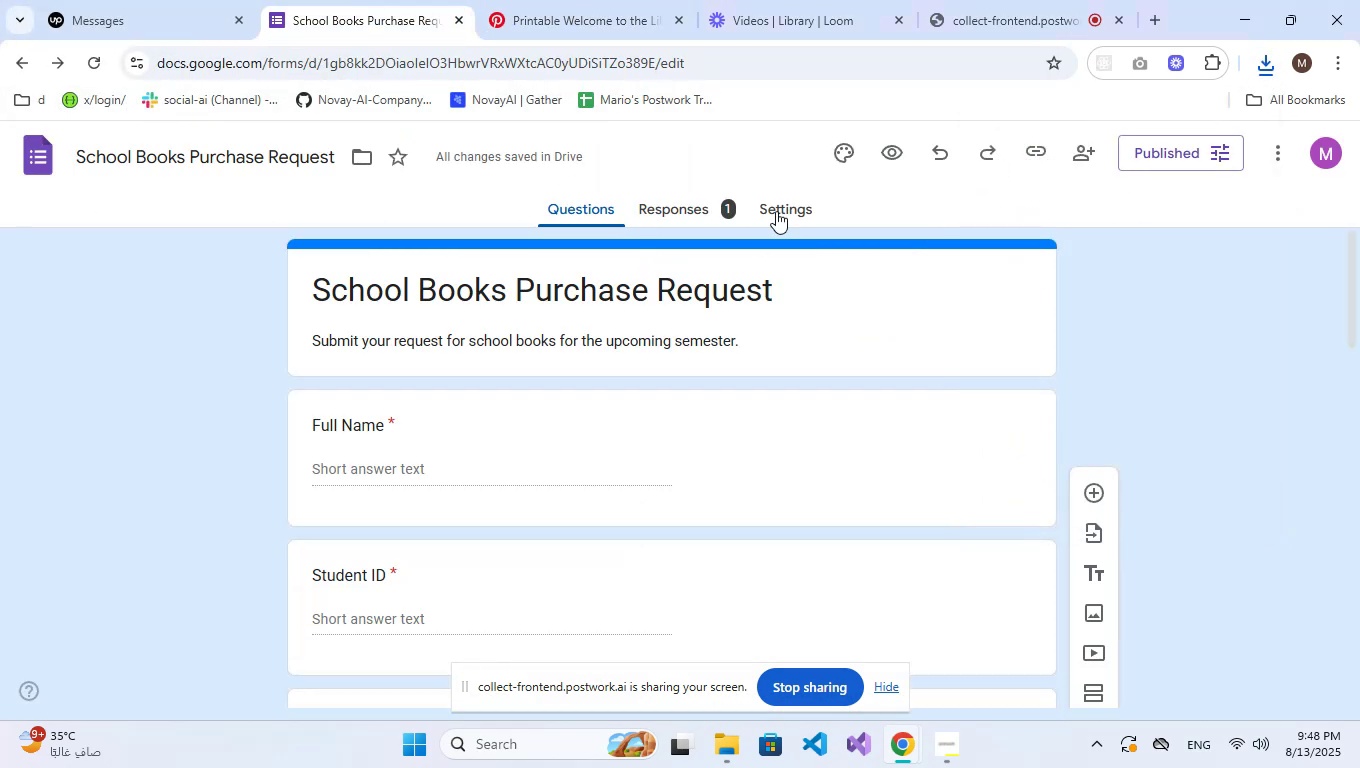 
left_click([839, 150])
 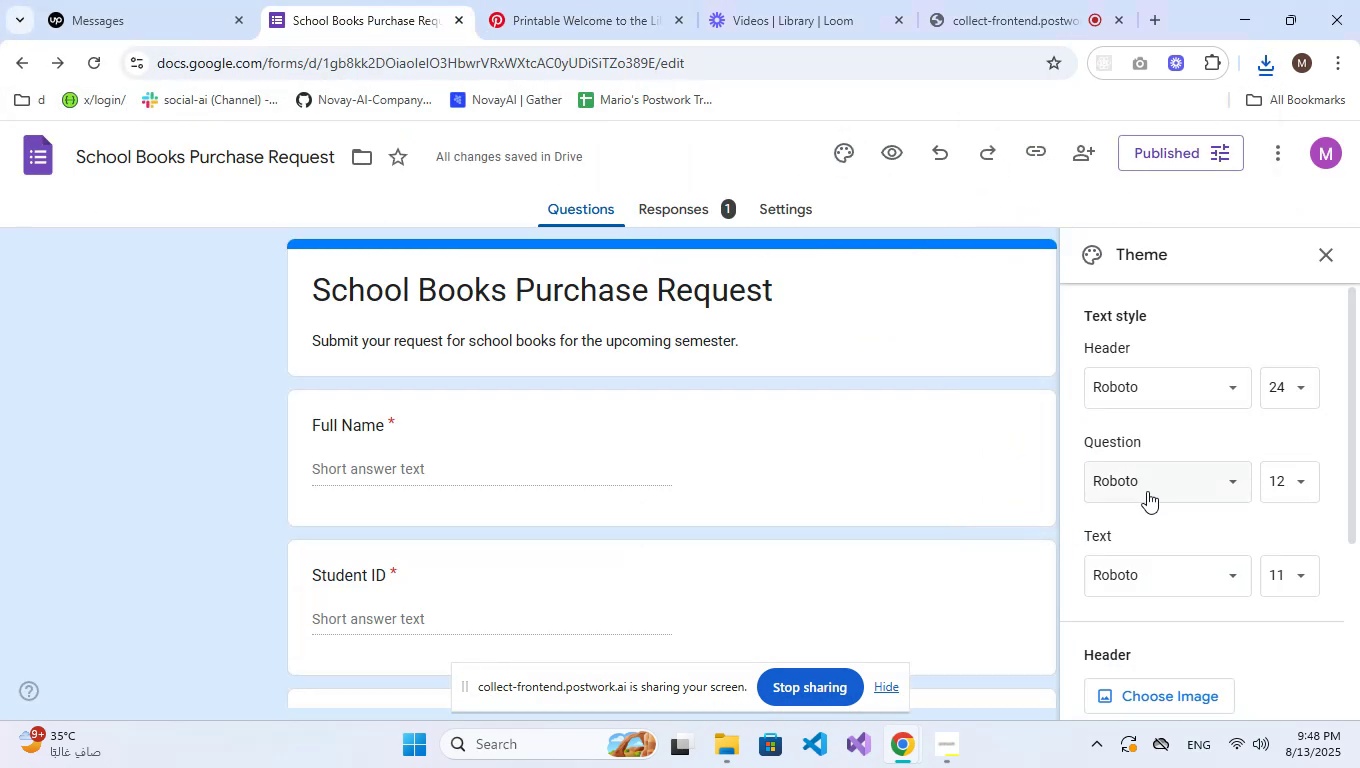 
scroll: coordinate [1170, 533], scroll_direction: down, amount: 2.0
 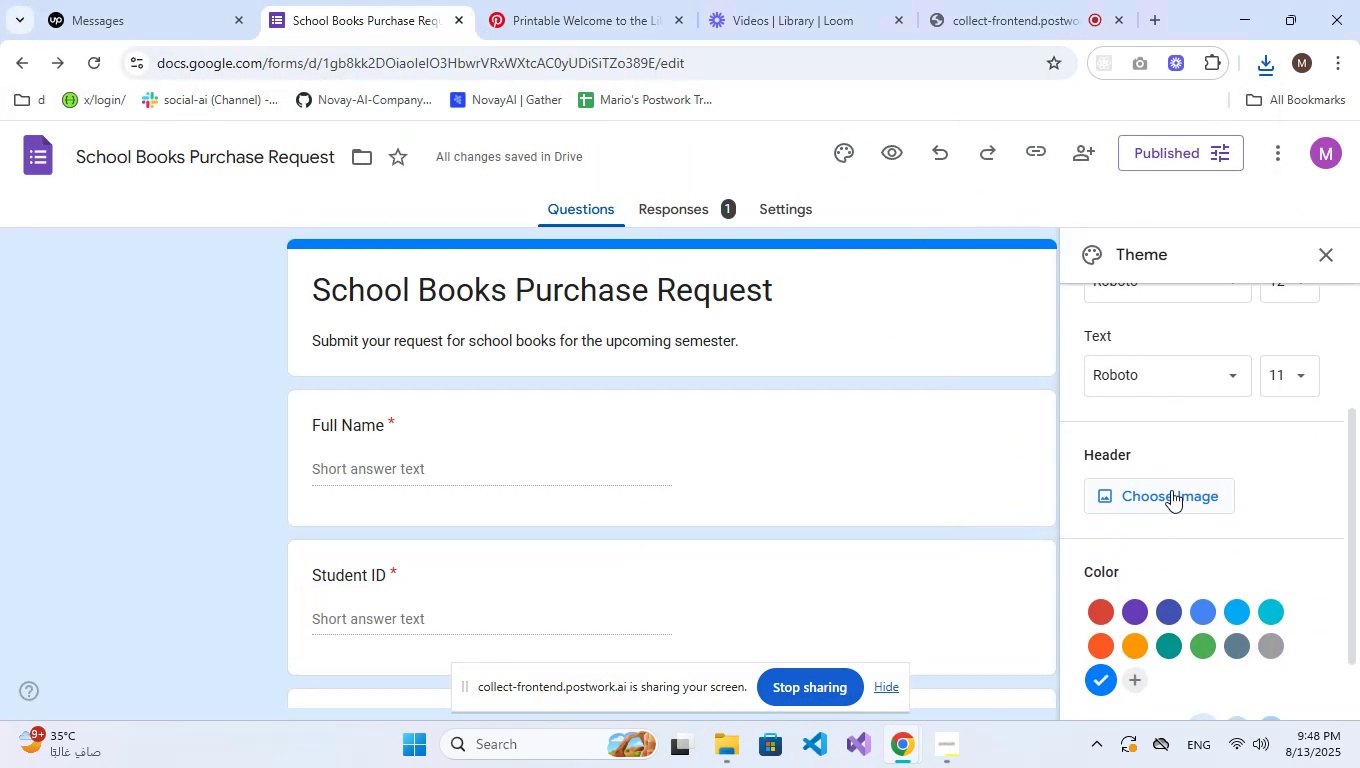 
left_click([1171, 490])
 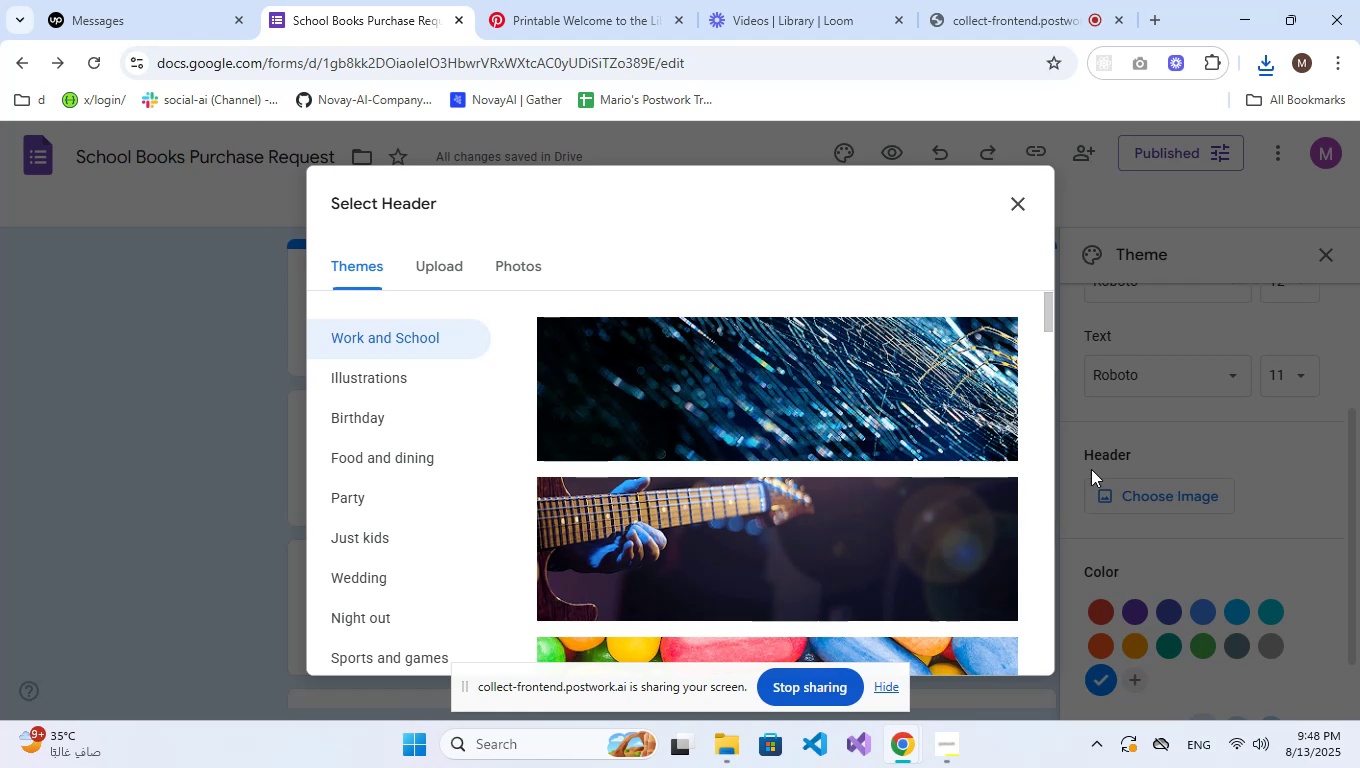 
left_click([461, 277])
 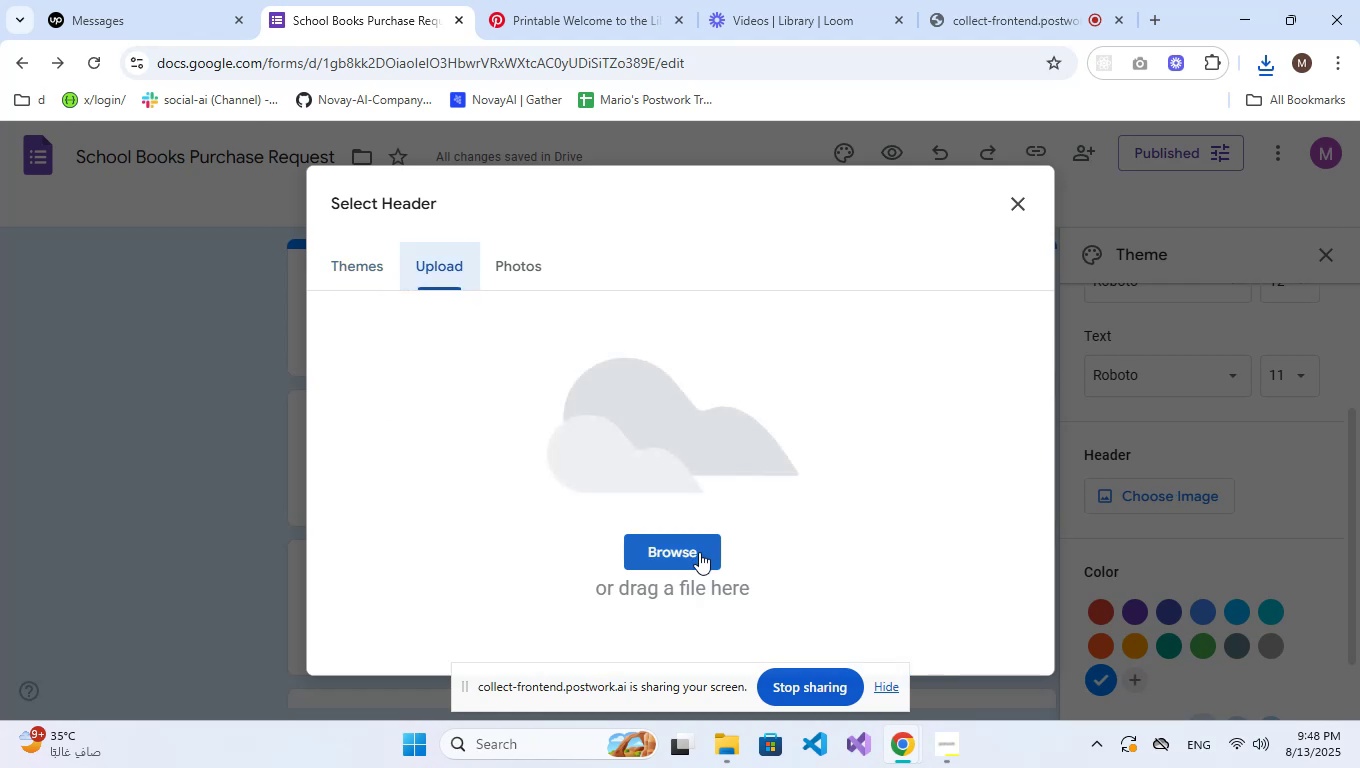 
left_click([699, 552])
 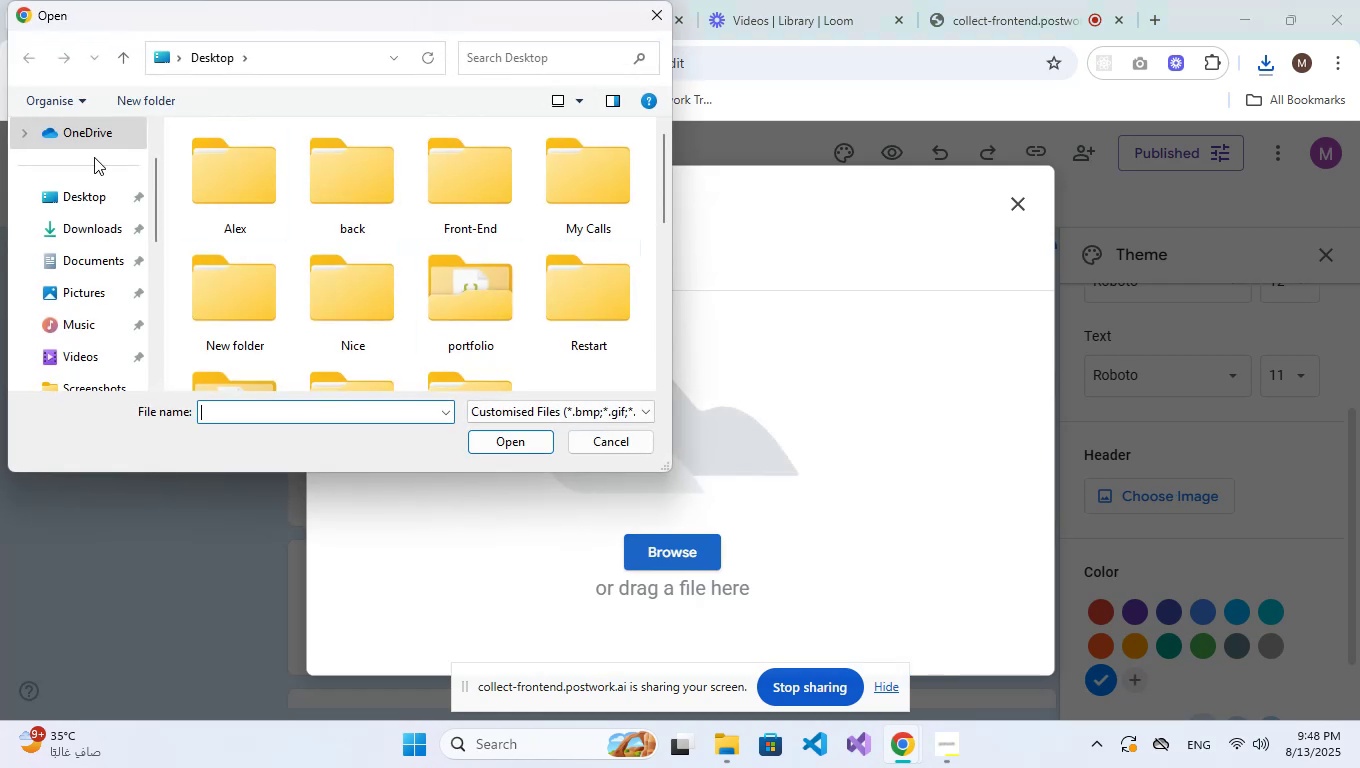 
left_click([53, 193])
 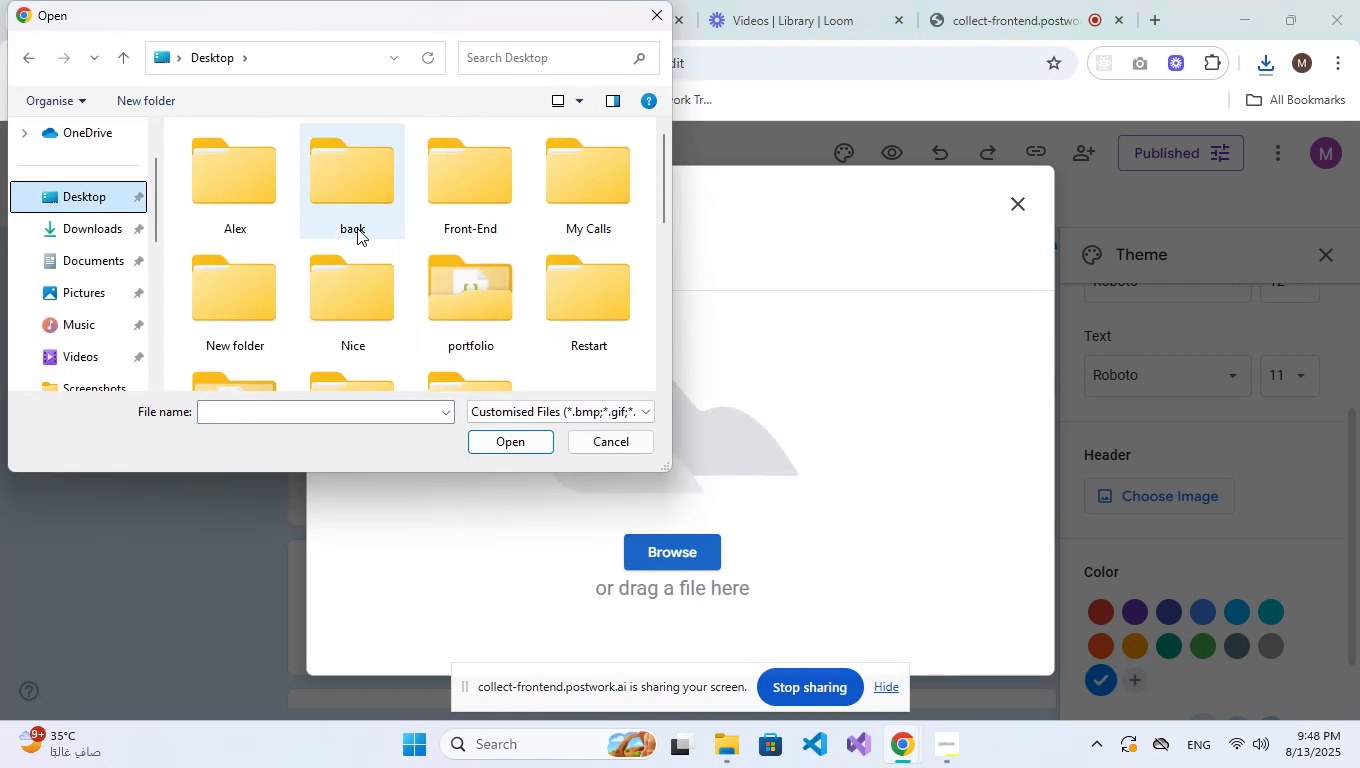 
scroll: coordinate [529, 265], scroll_direction: down, amount: 4.0
 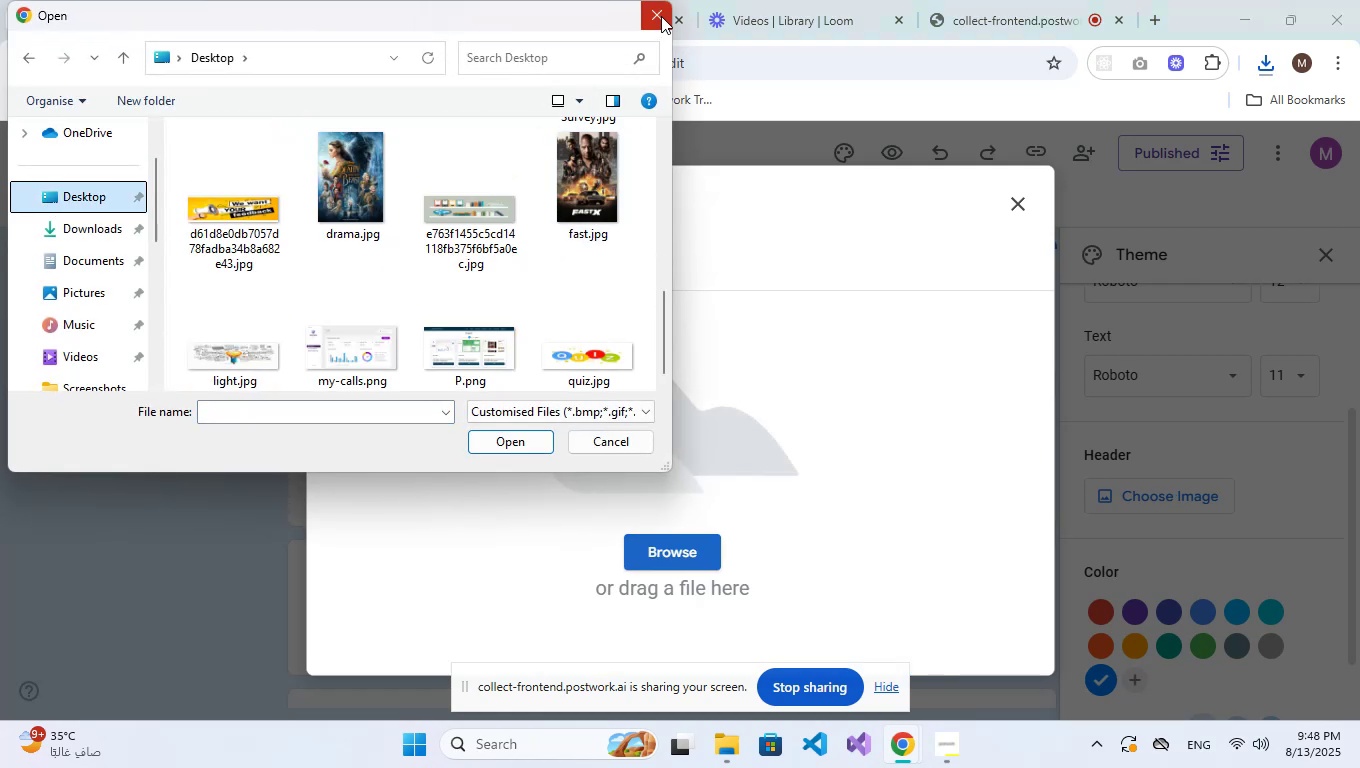 
left_click([661, 16])
 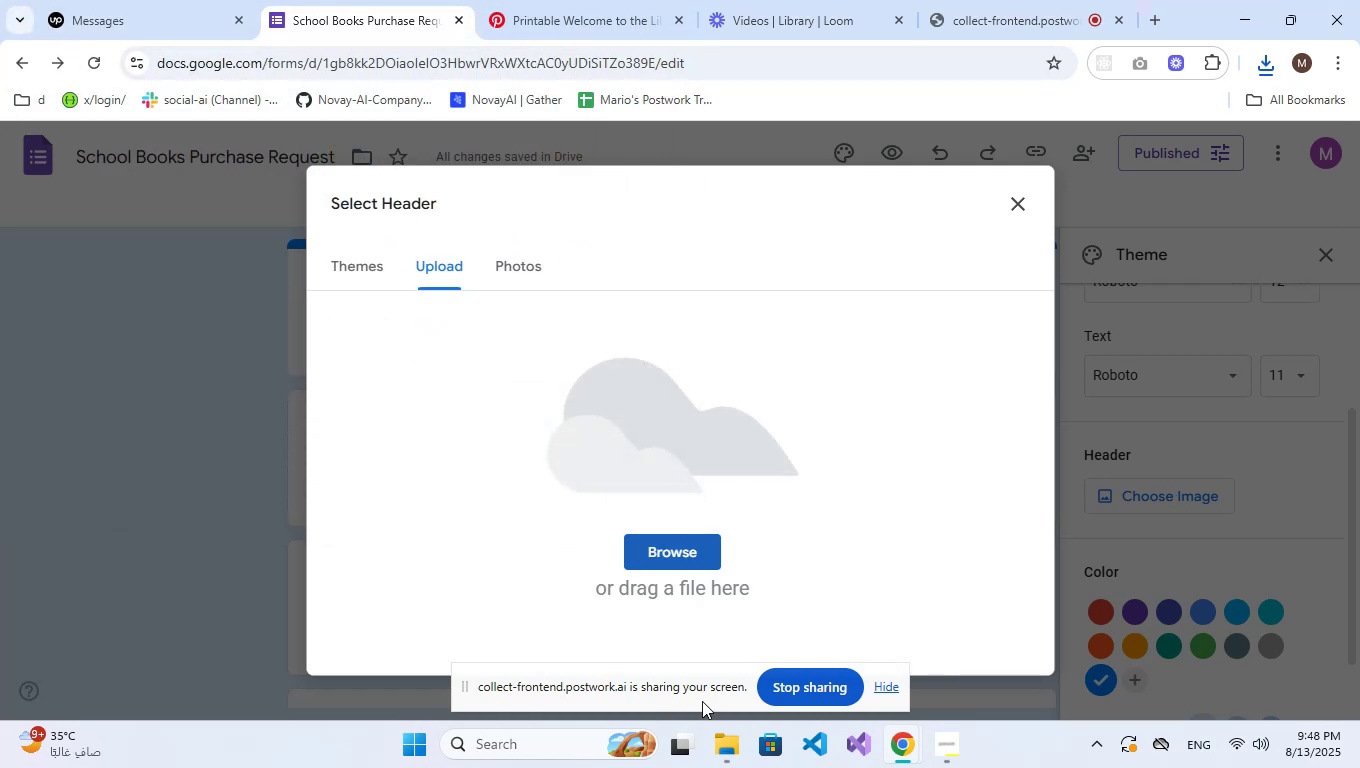 
left_click([722, 755])
 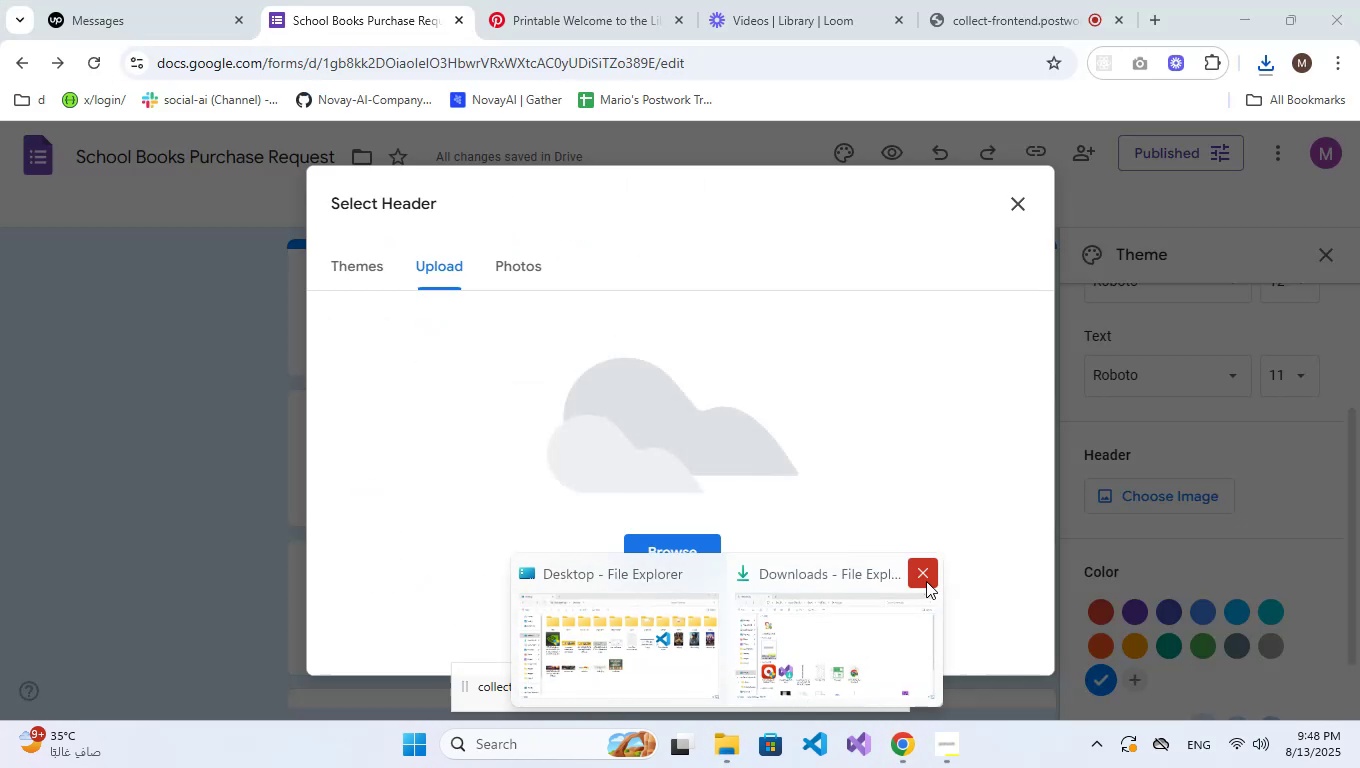 
double_click([670, 655])
 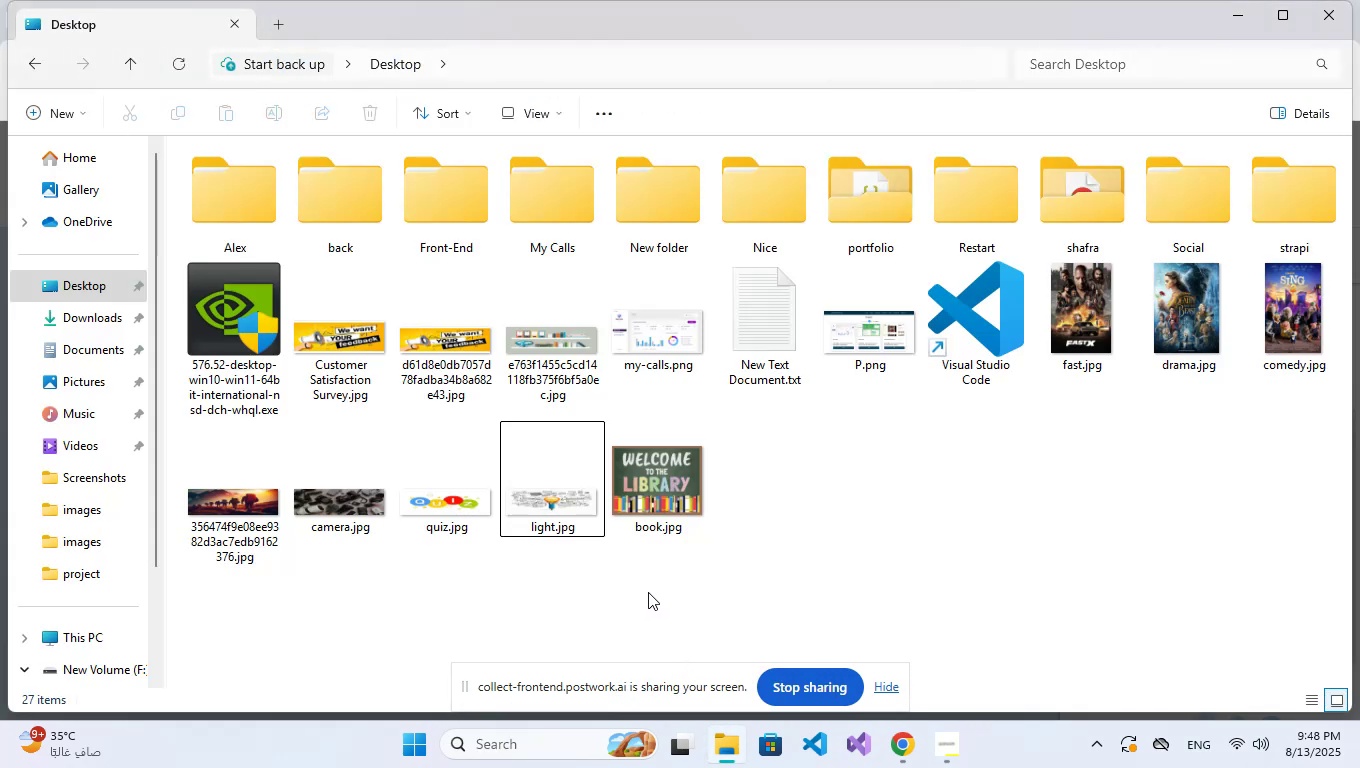 
right_click([657, 485])
 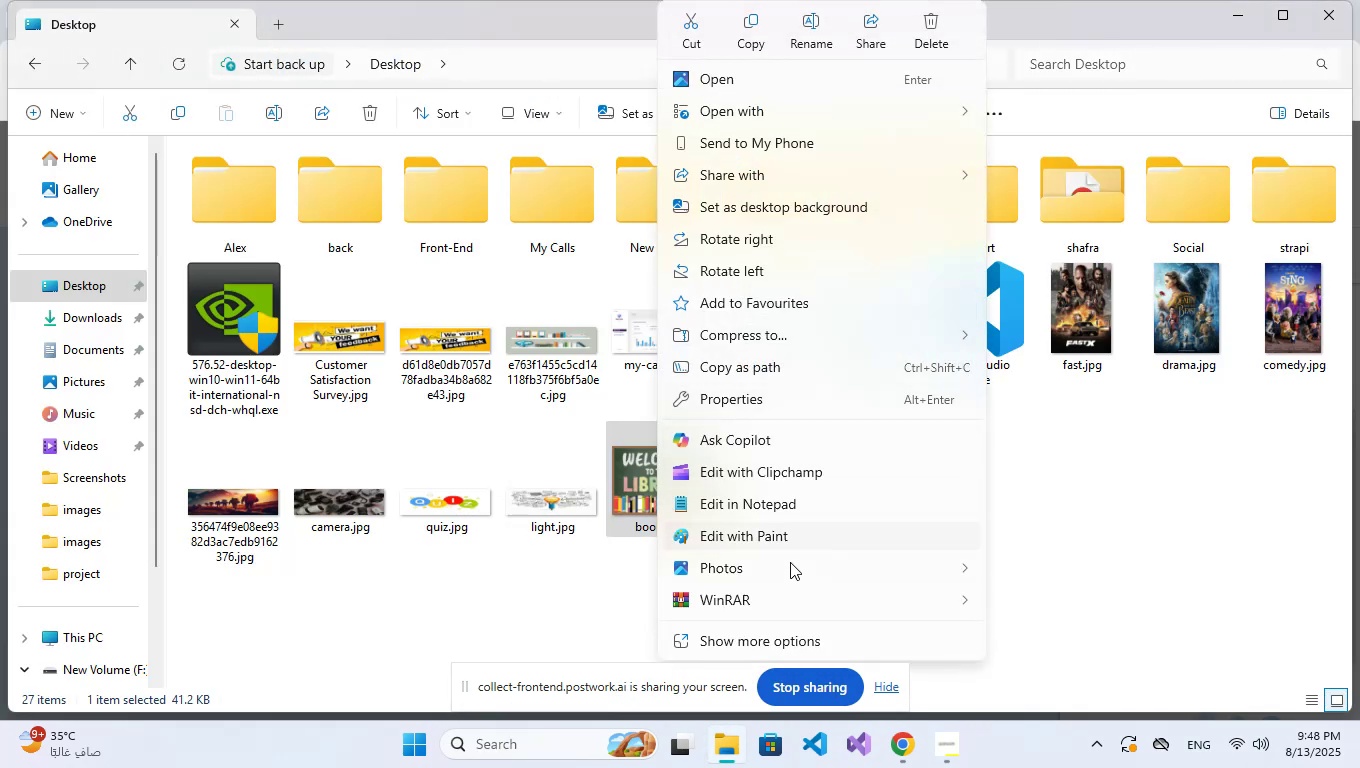 
left_click([775, 533])
 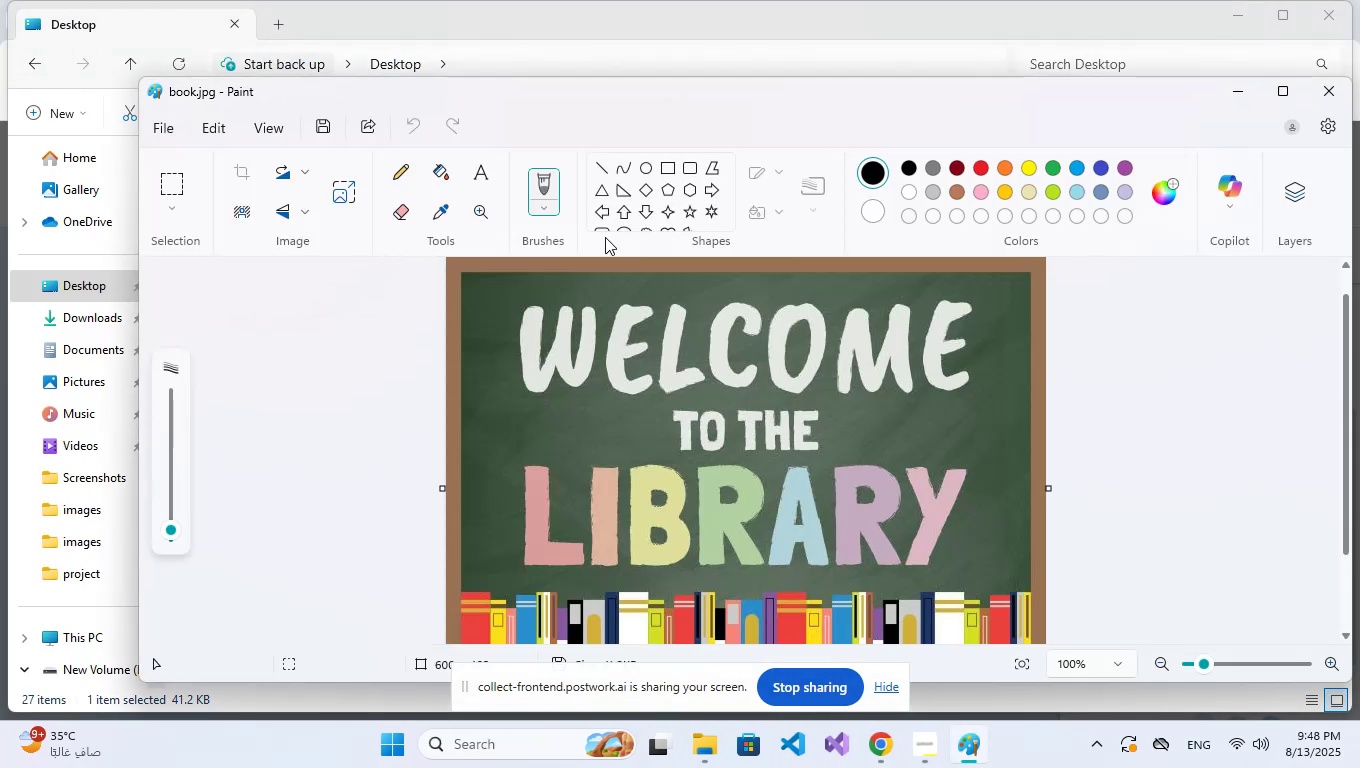 
left_click([311, 182])
 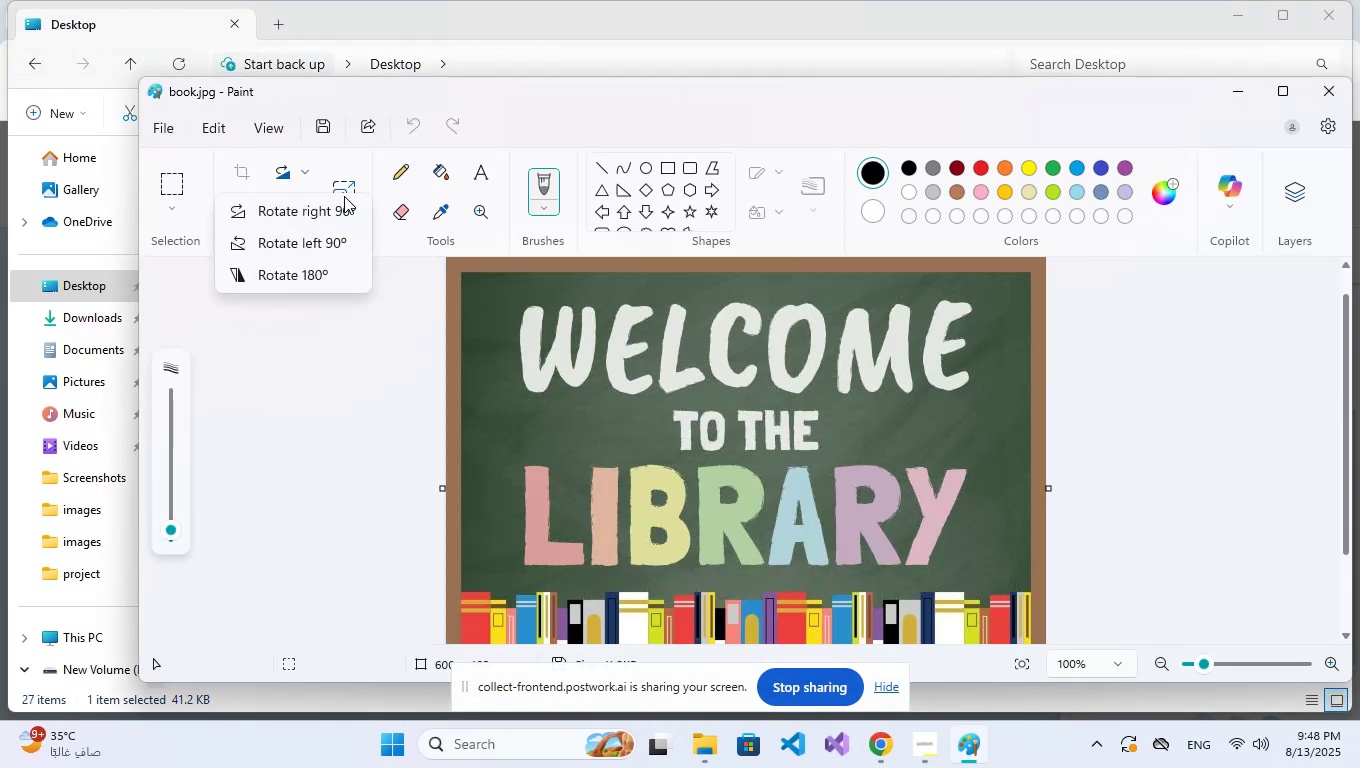 
double_click([344, 181])
 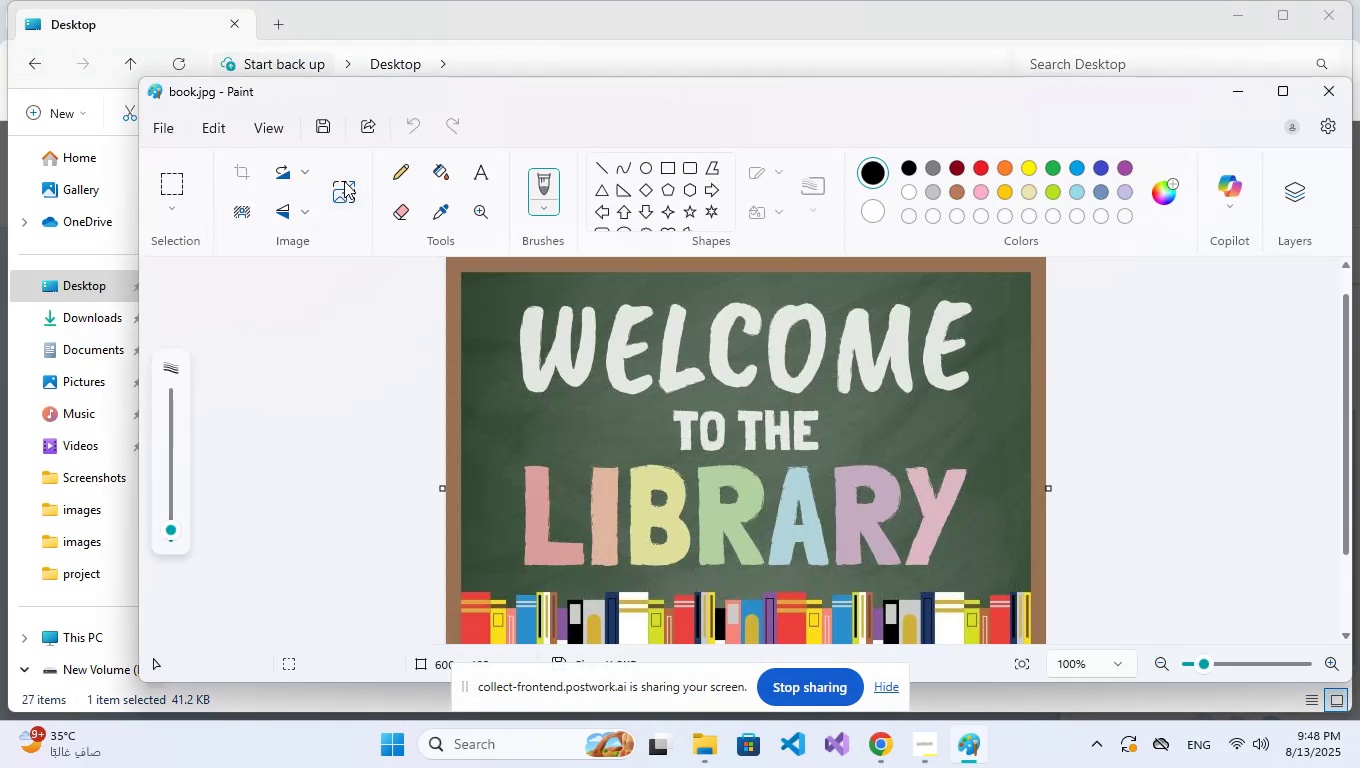 
triple_click([344, 181])
 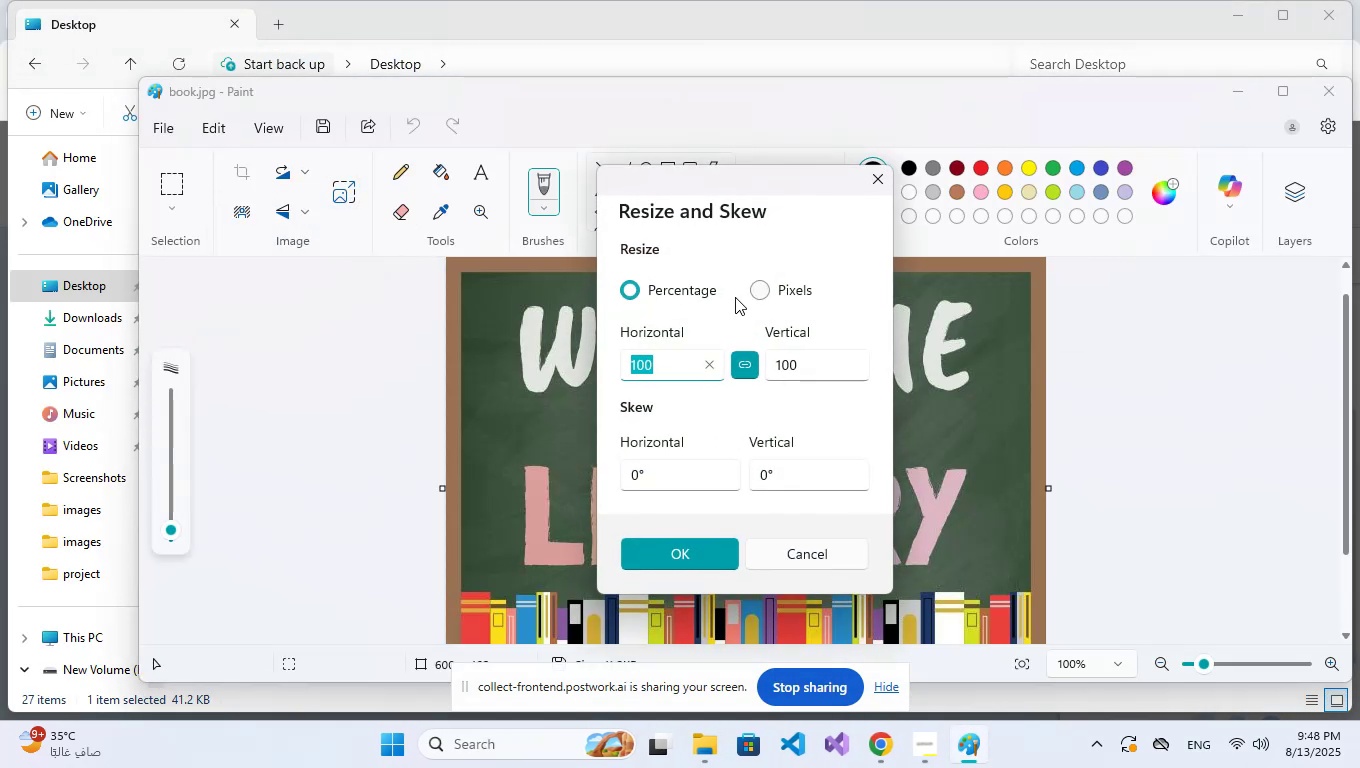 
left_click([757, 297])
 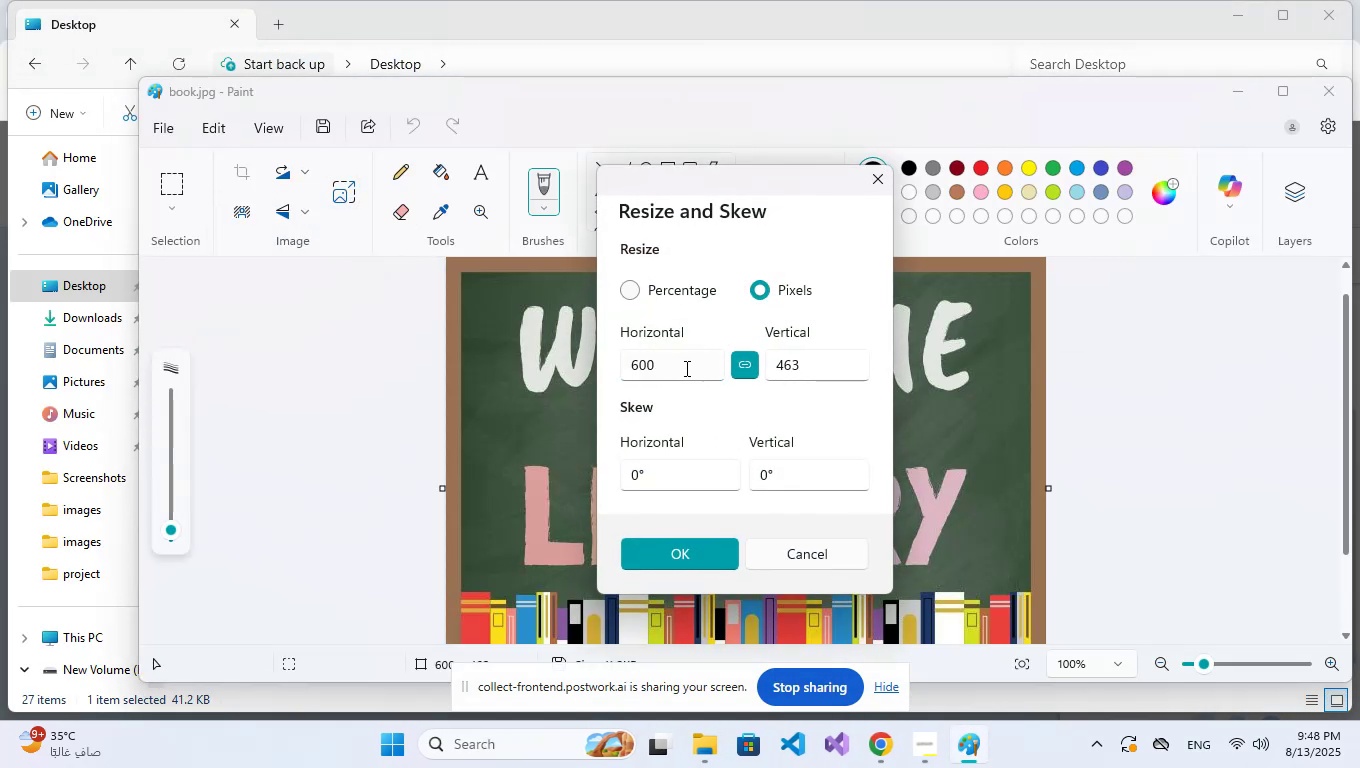 
double_click([685, 368])
 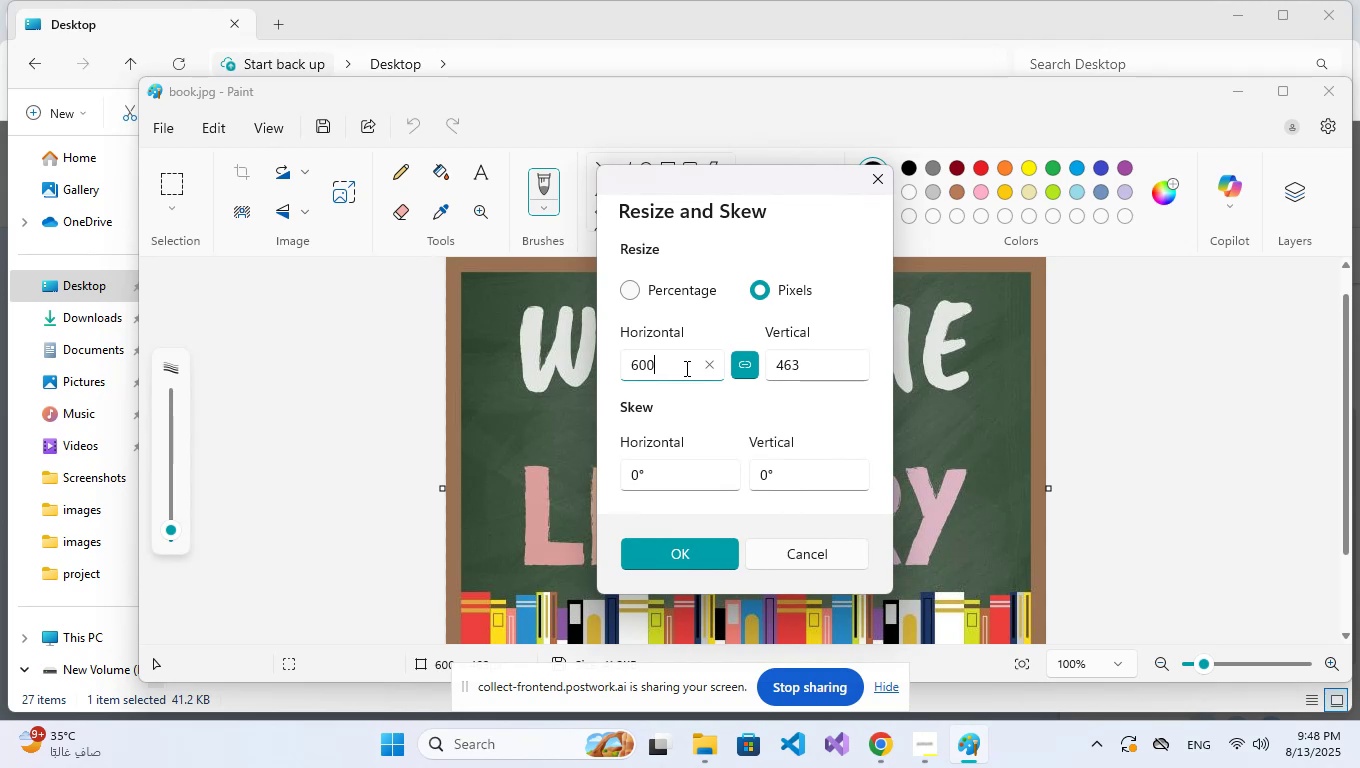 
triple_click([685, 368])
 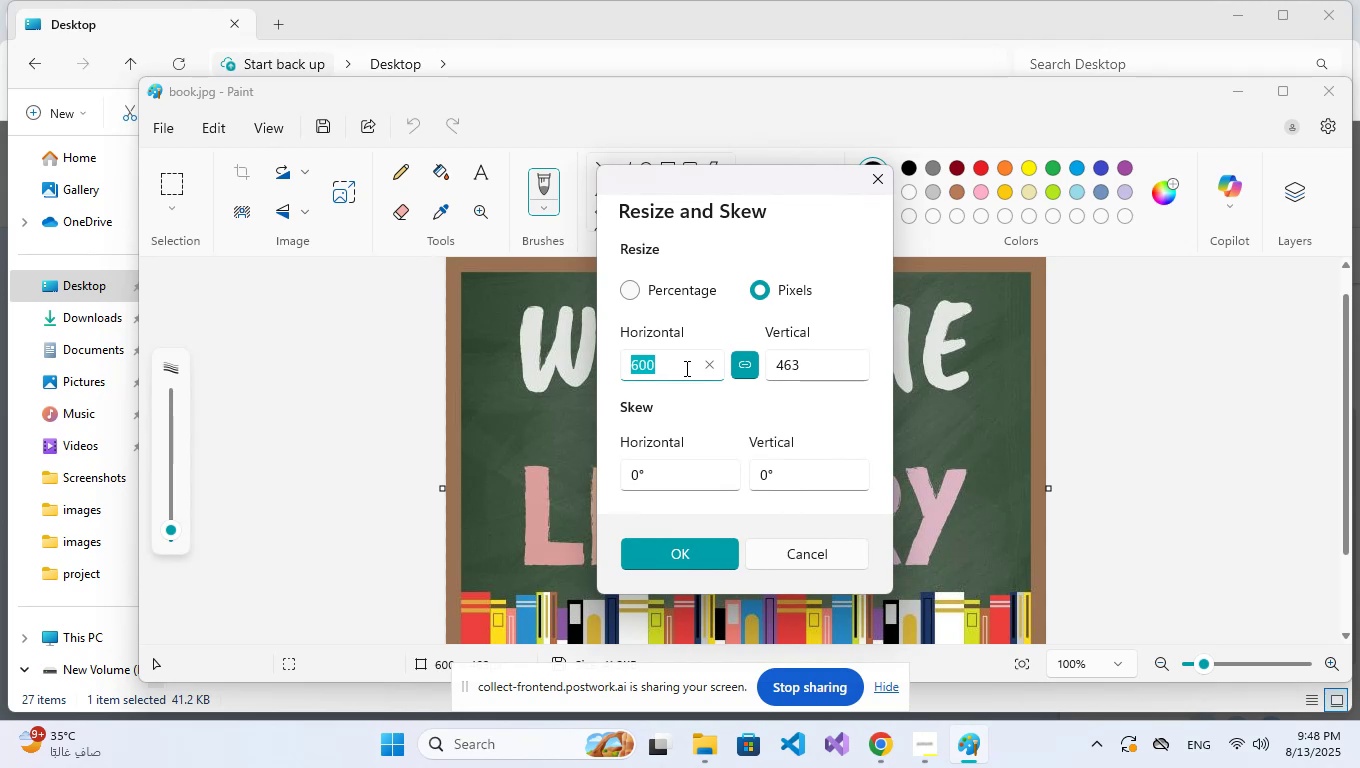 
key(Numpad1)
 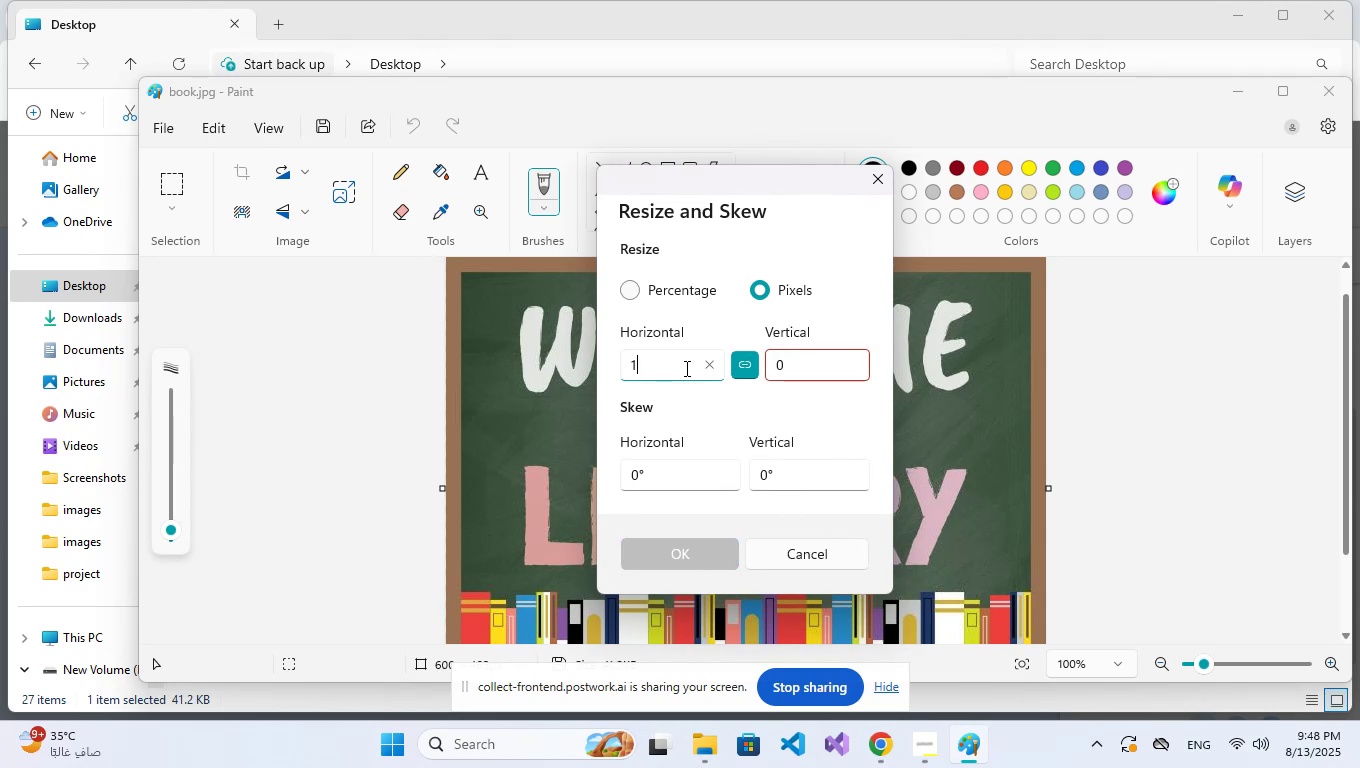 
key(Numpad2)
 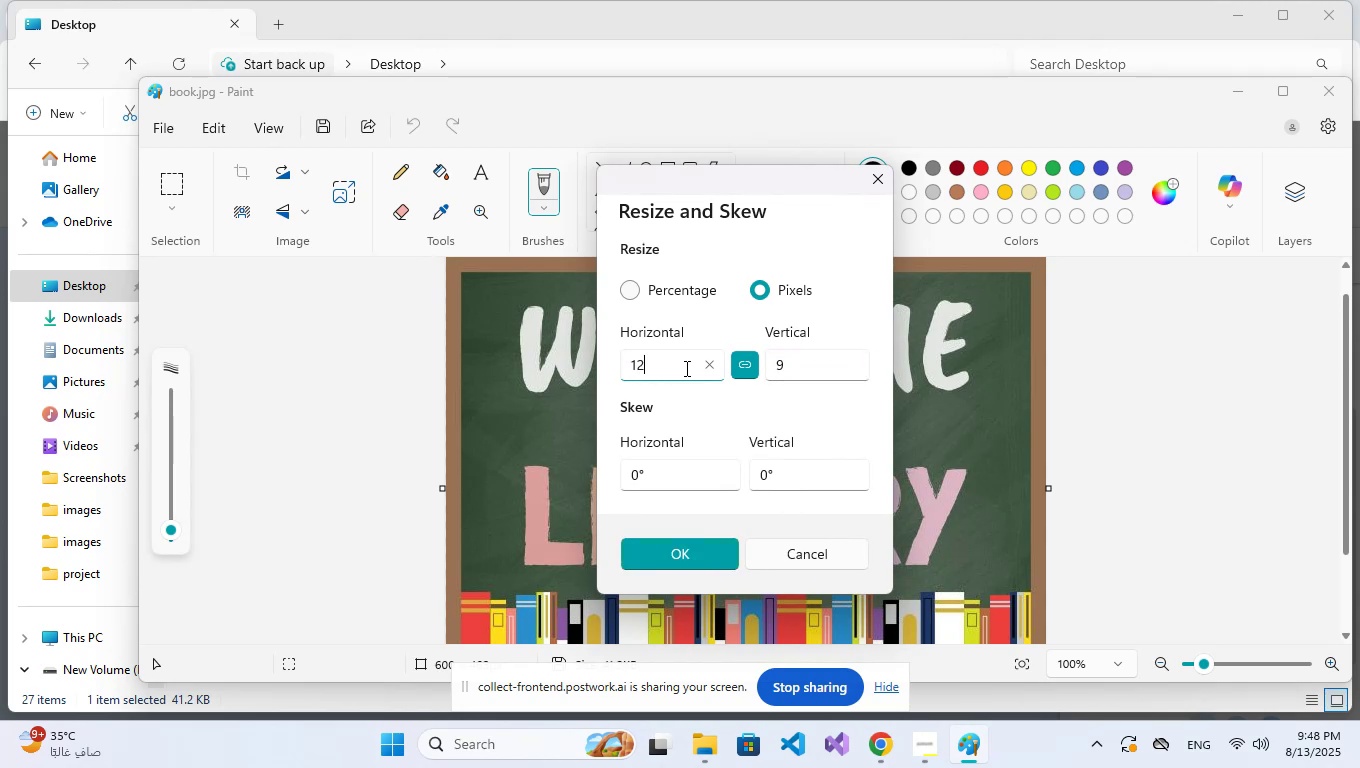 
key(Numpad0)
 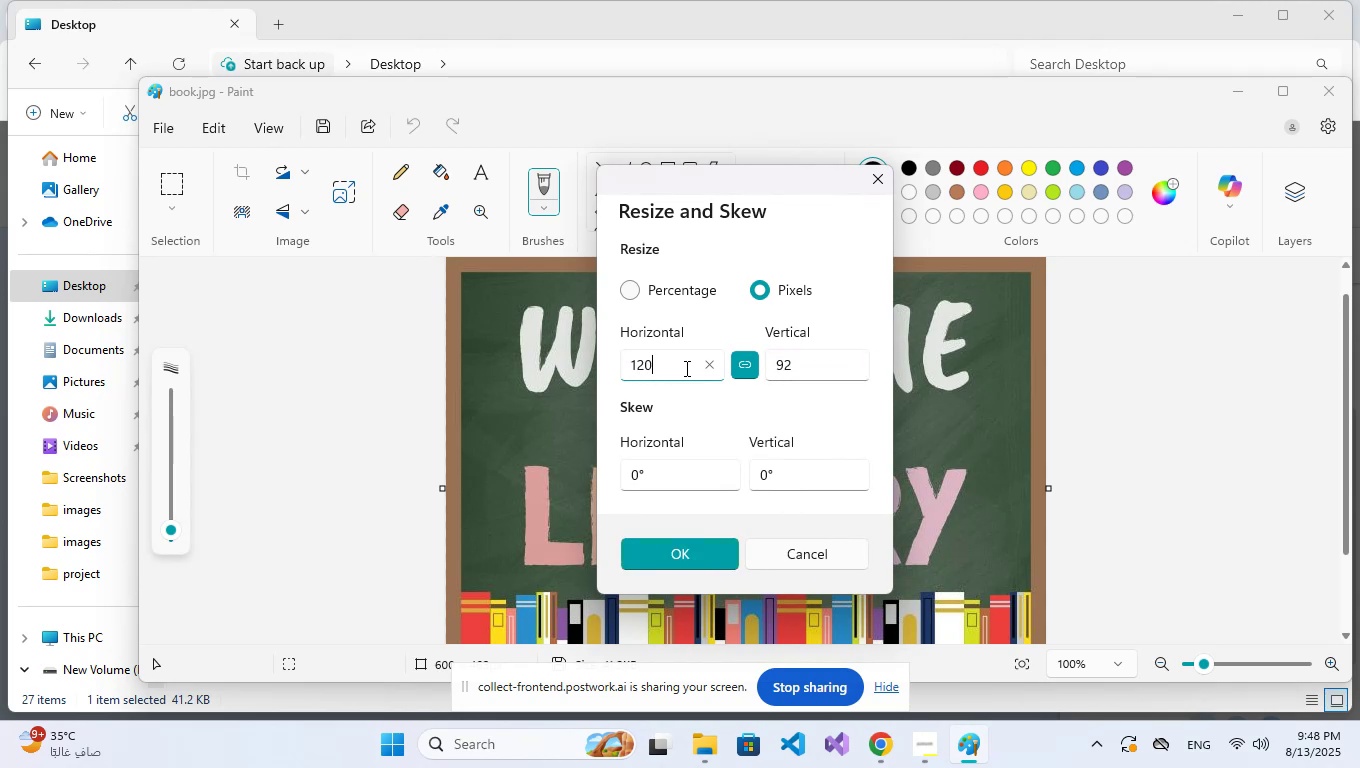 
key(Numpad0)
 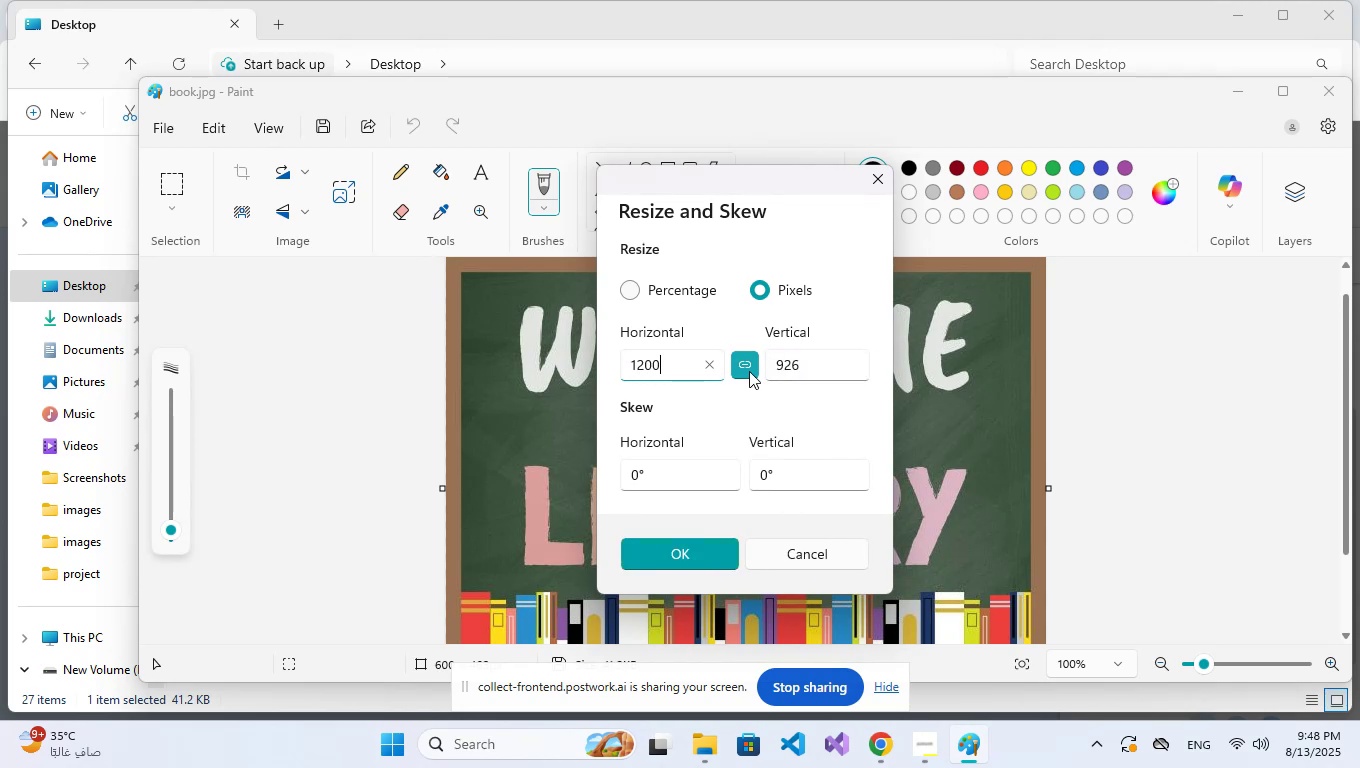 
double_click([783, 365])
 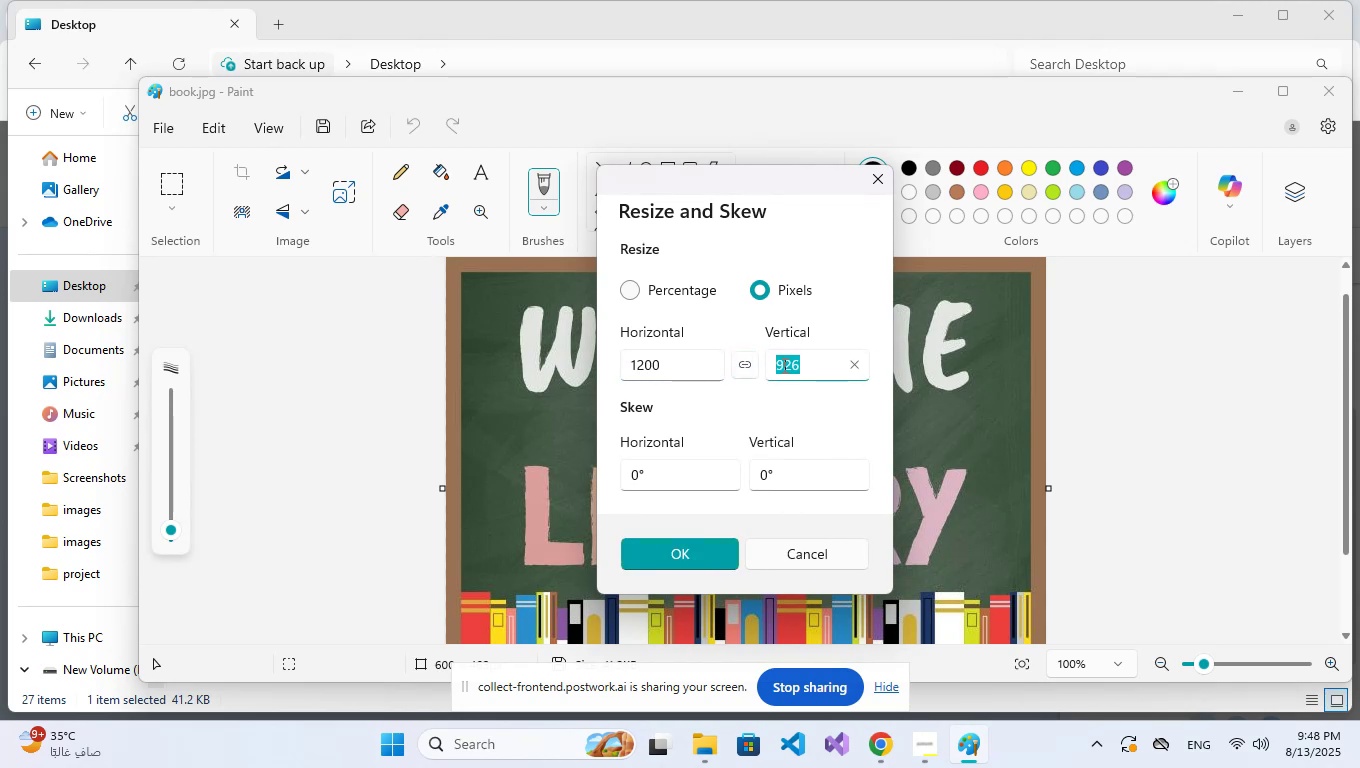 
key(Numpad3)
 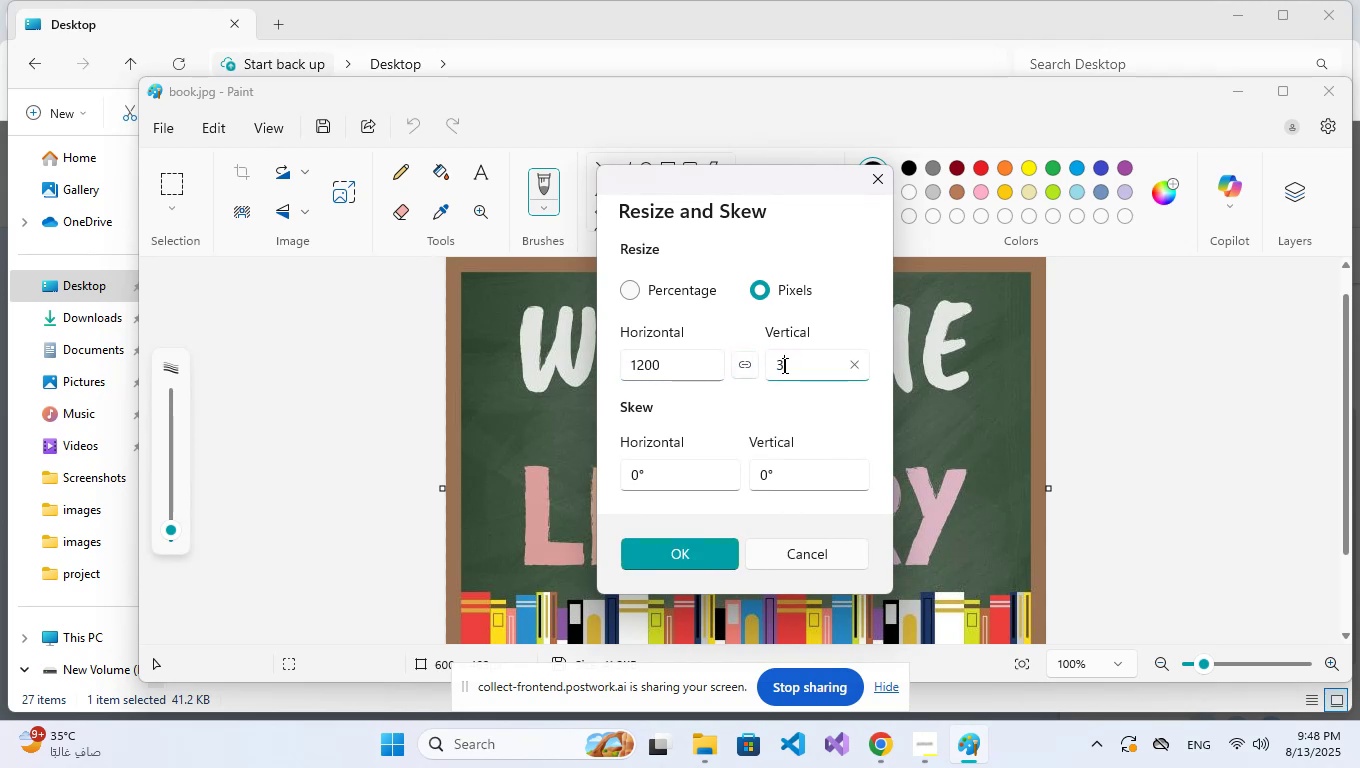 
key(Numpad5)
 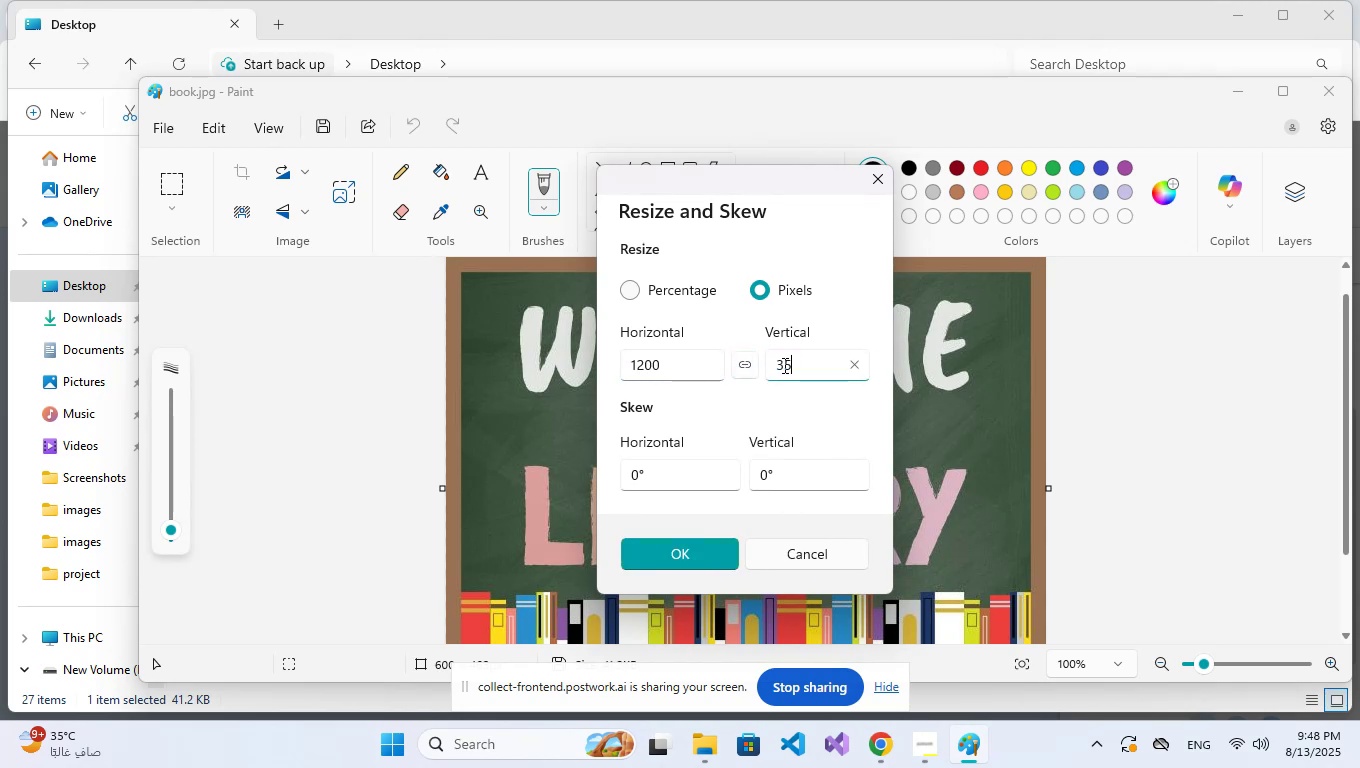 
key(Numpad0)
 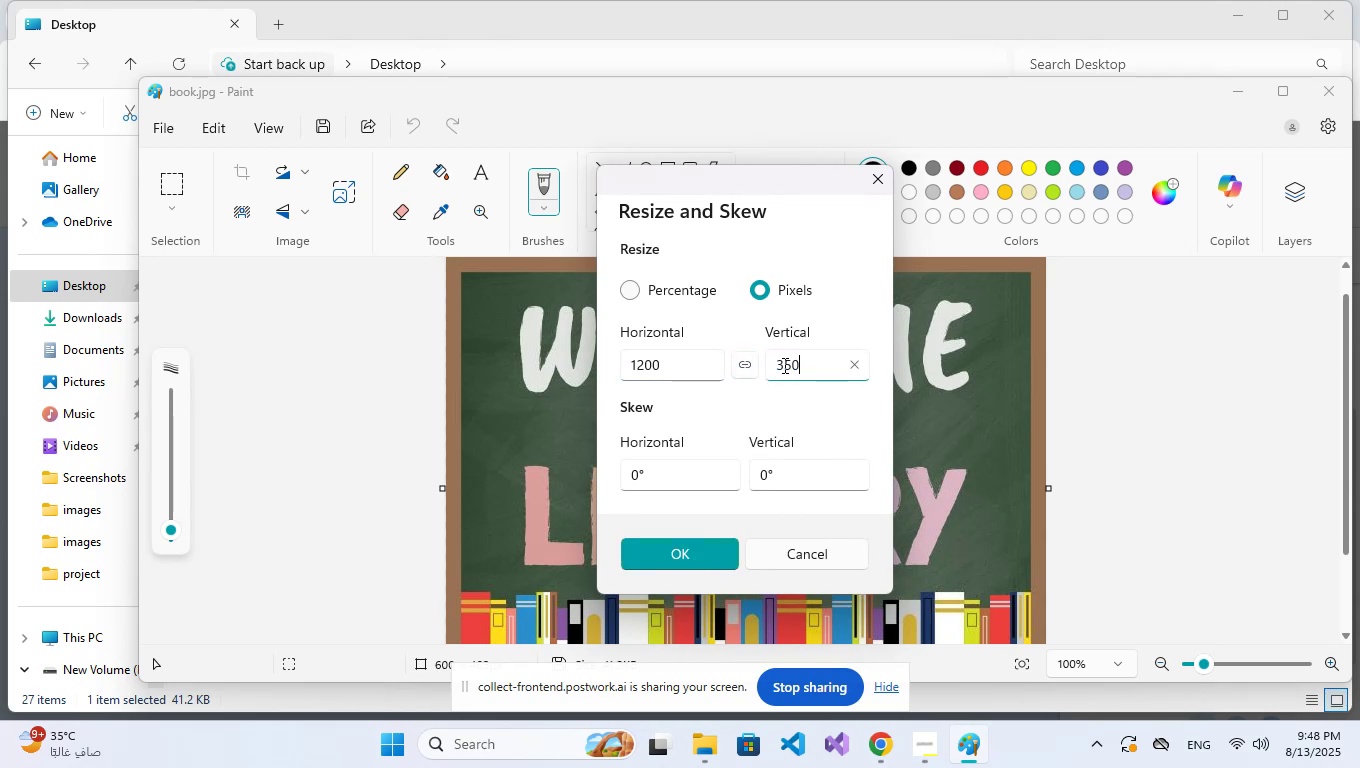 
key(NumpadEnter)
 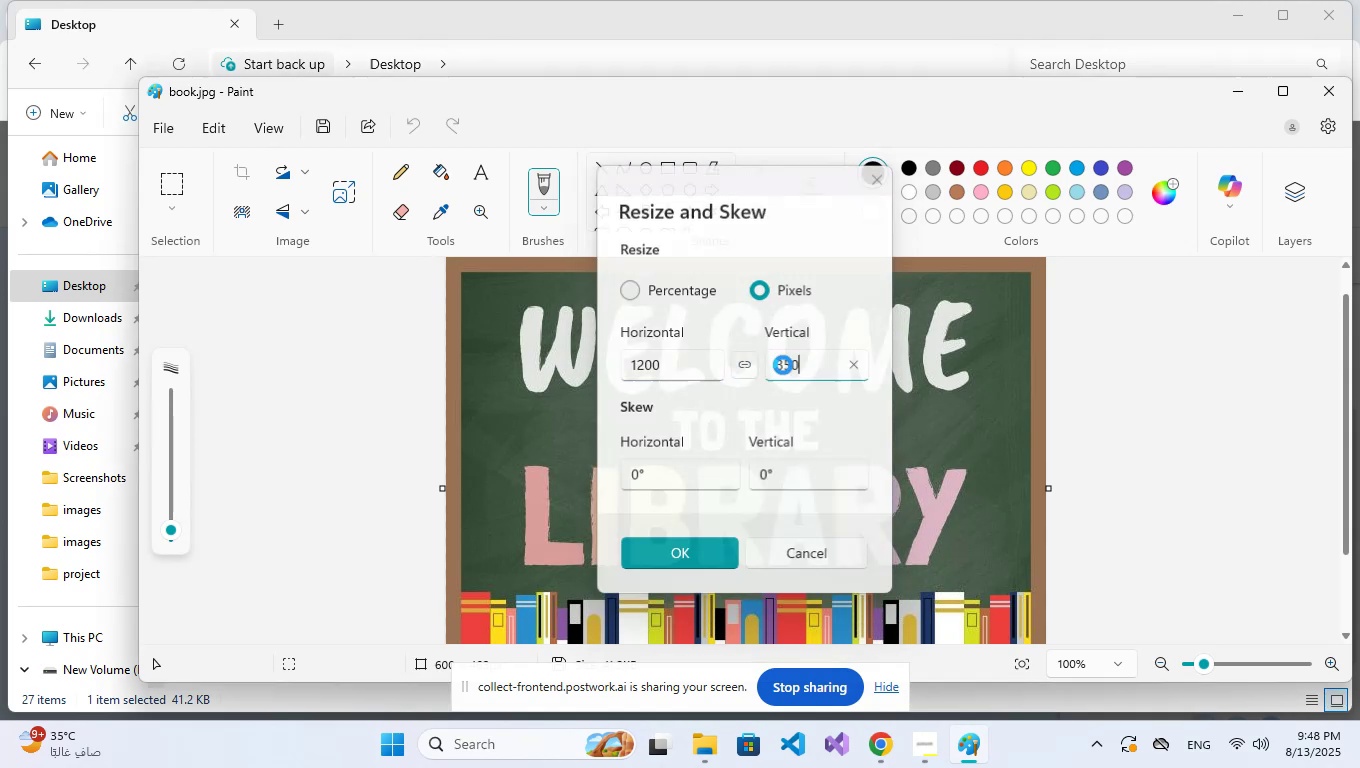 
key(NumpadDecimal)
 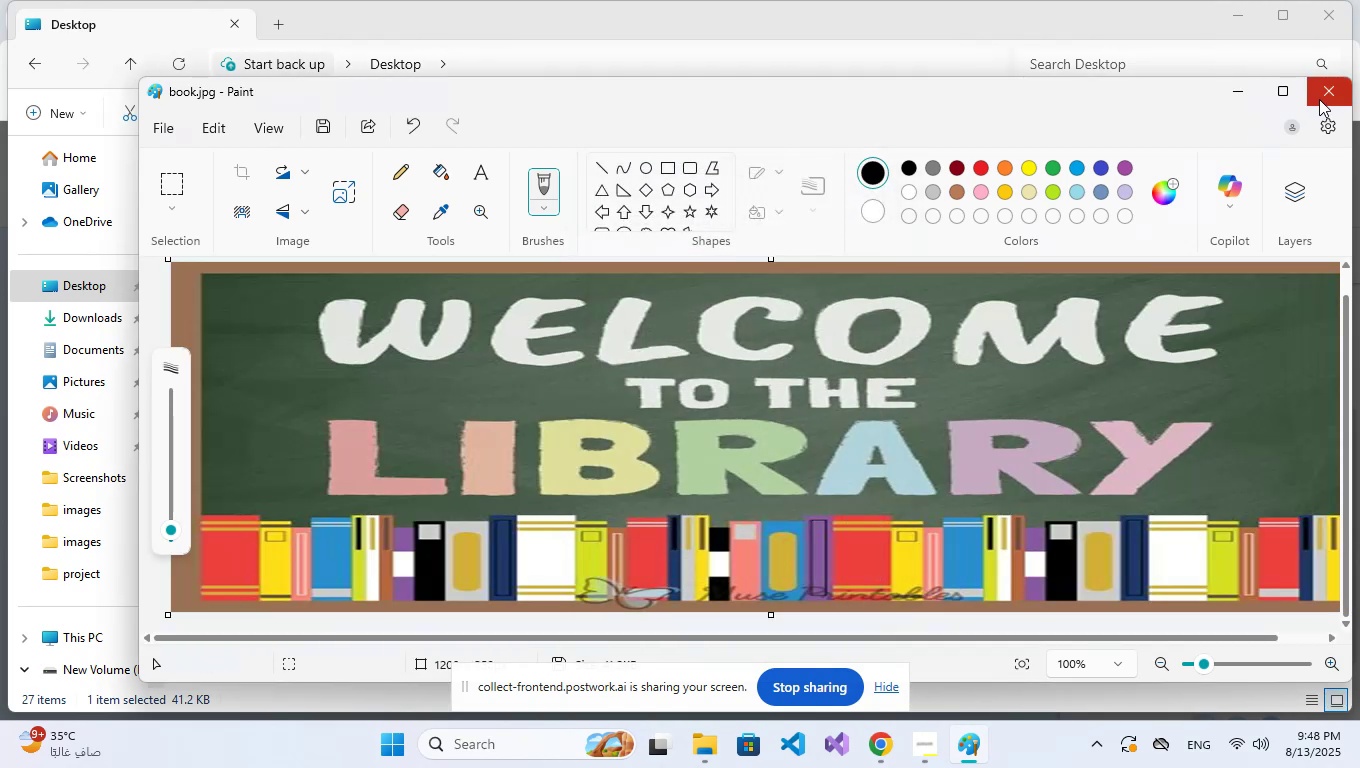 
left_click([321, 131])
 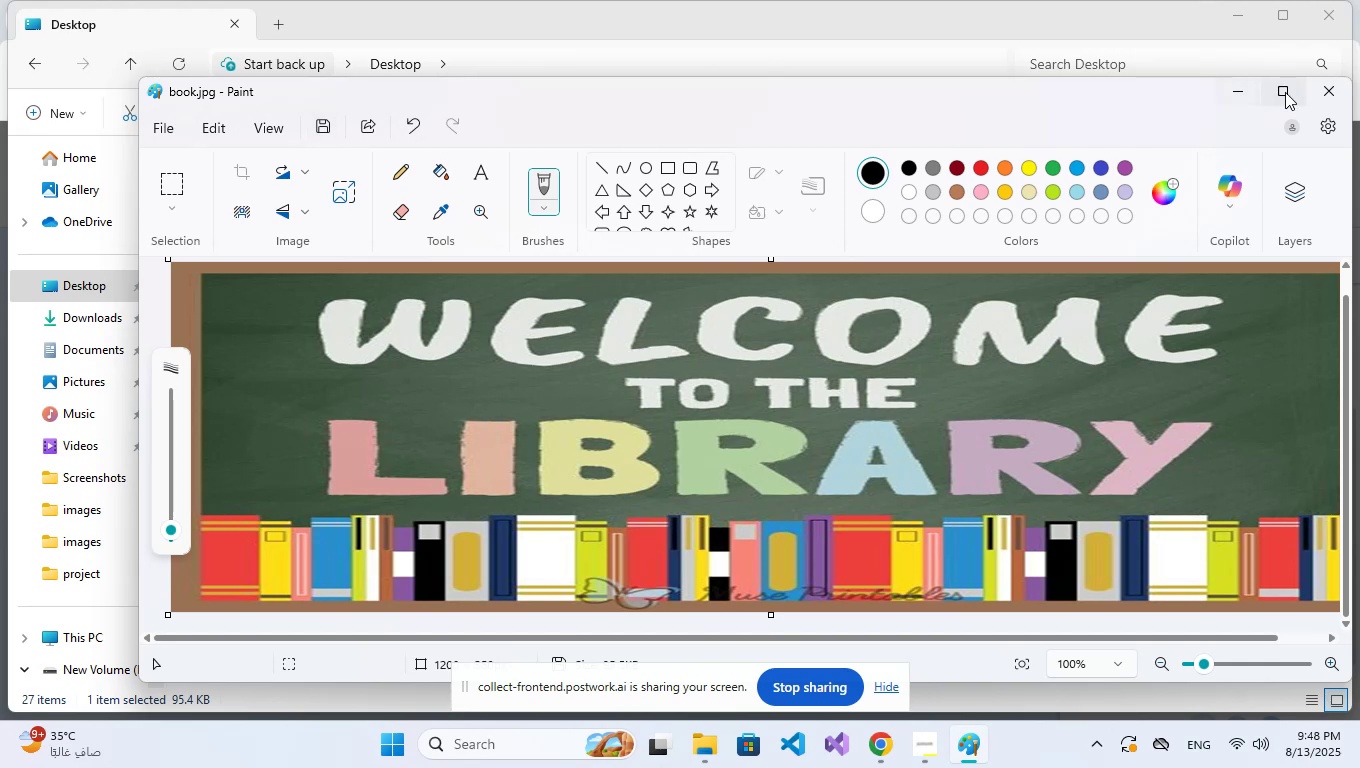 
left_click([1316, 89])
 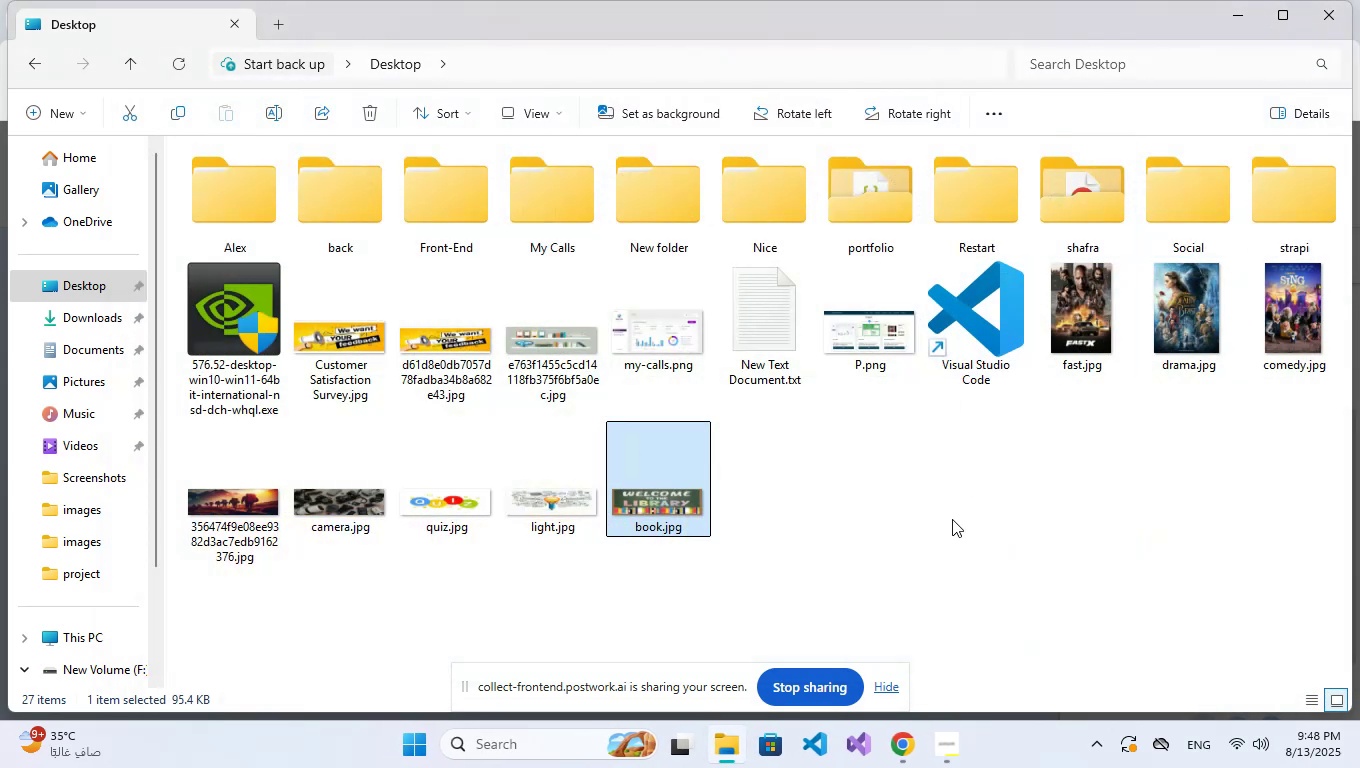 
wait(12.43)
 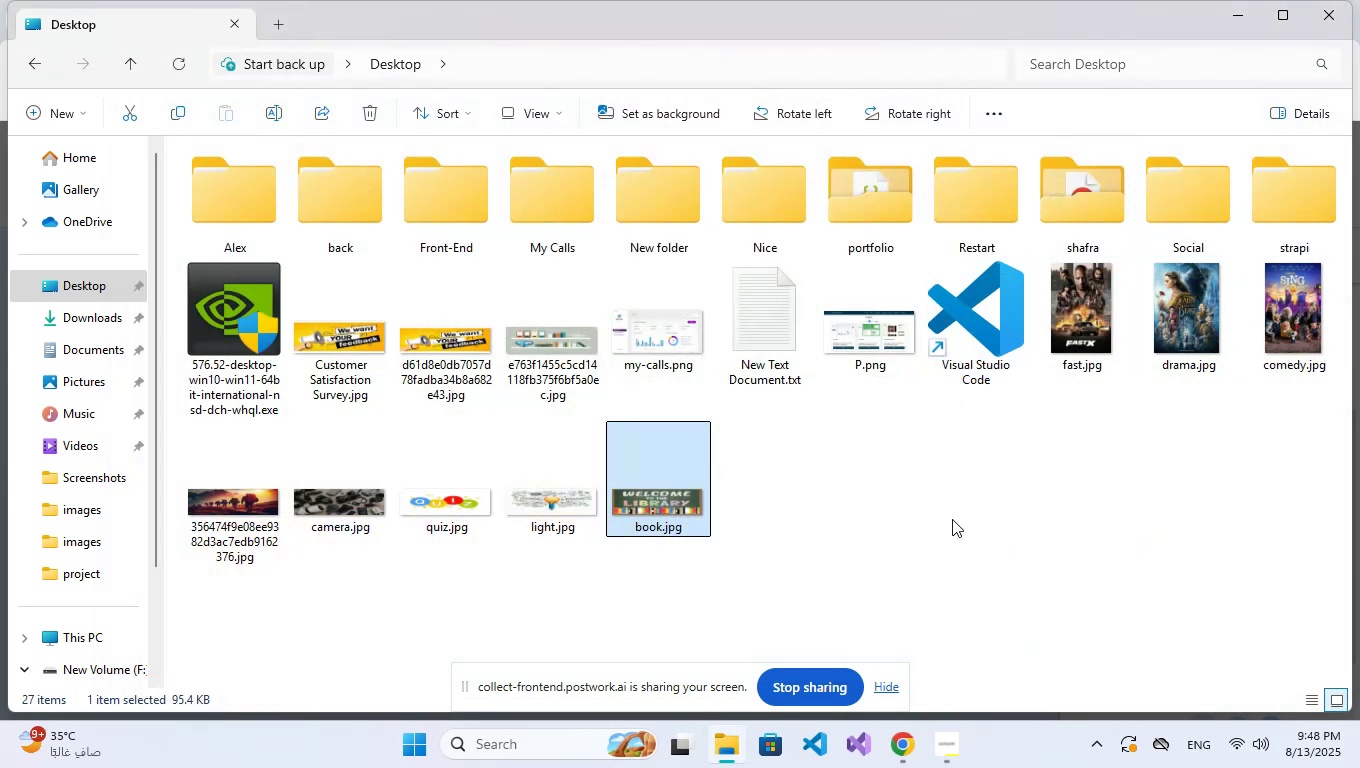 
left_click([899, 748])
 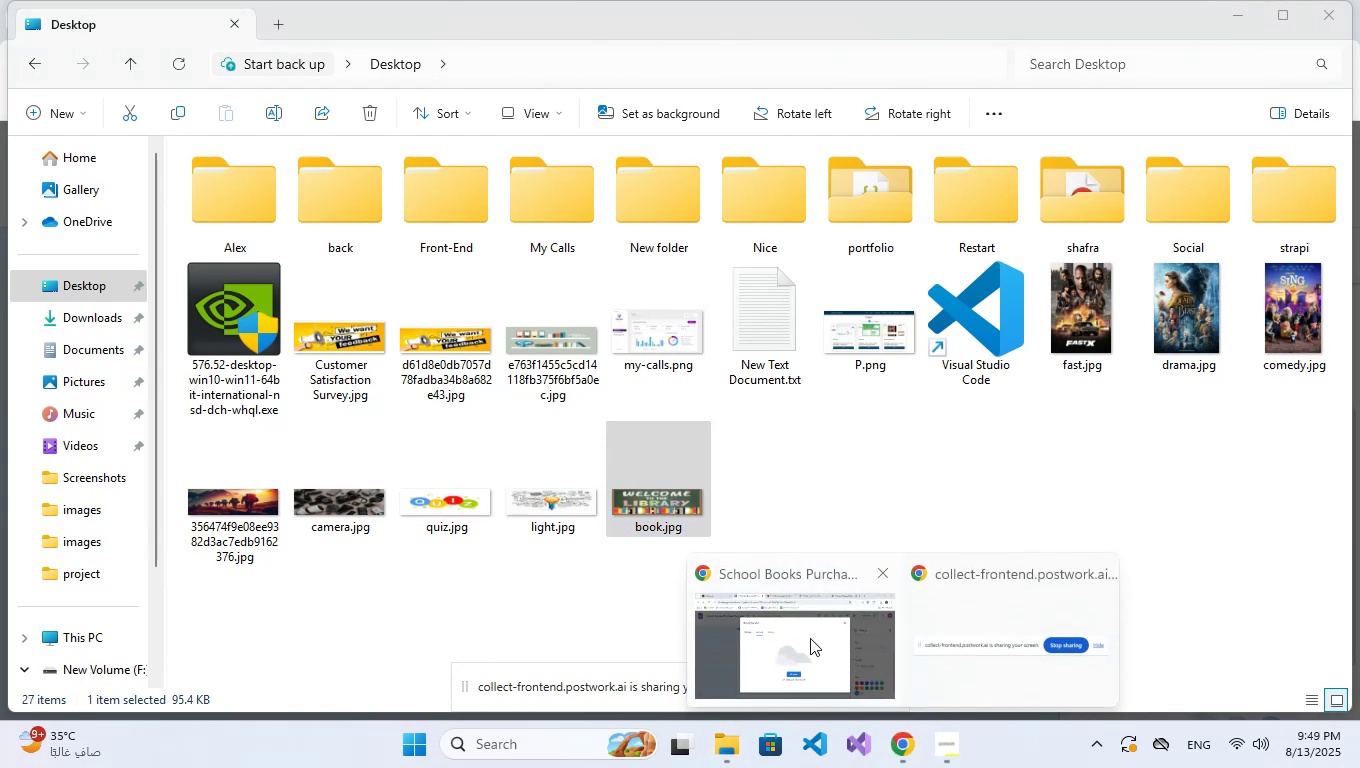 
left_click([808, 638])
 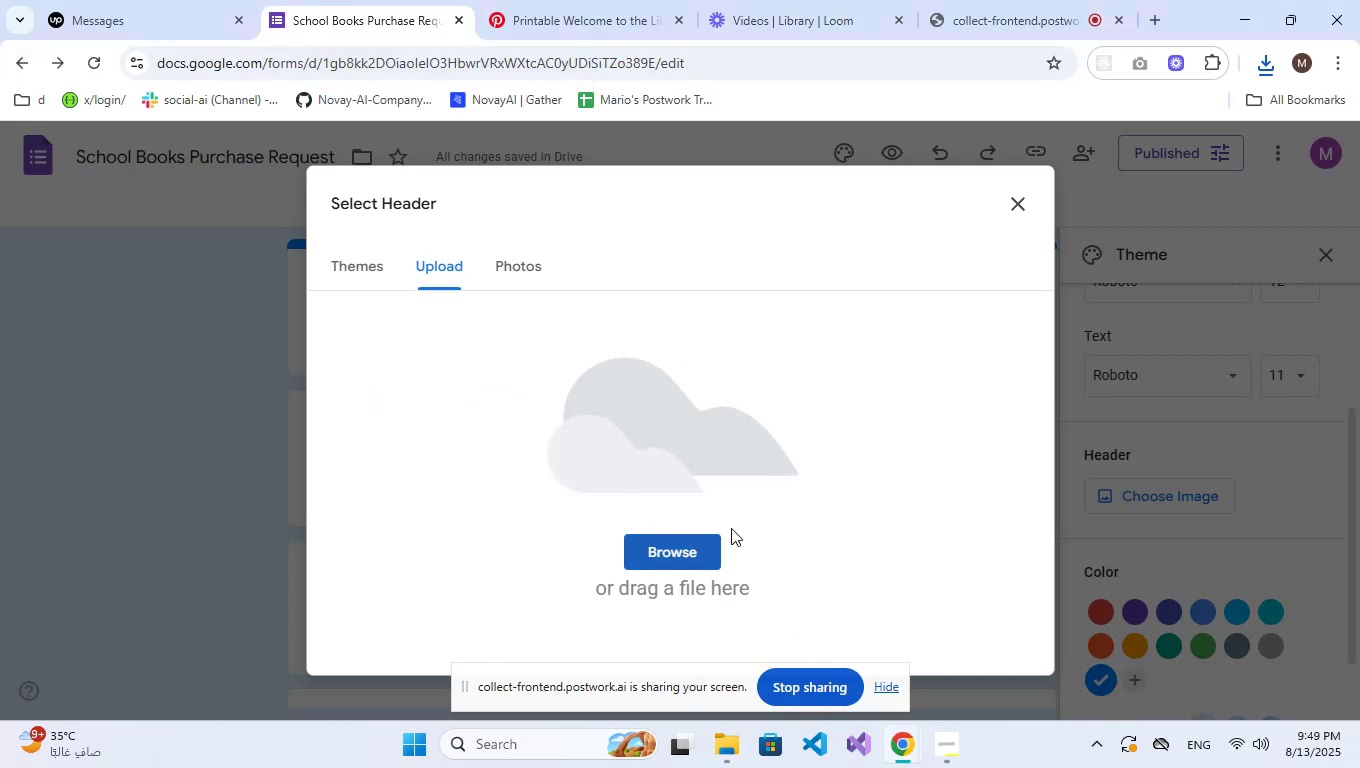 
left_click([686, 556])
 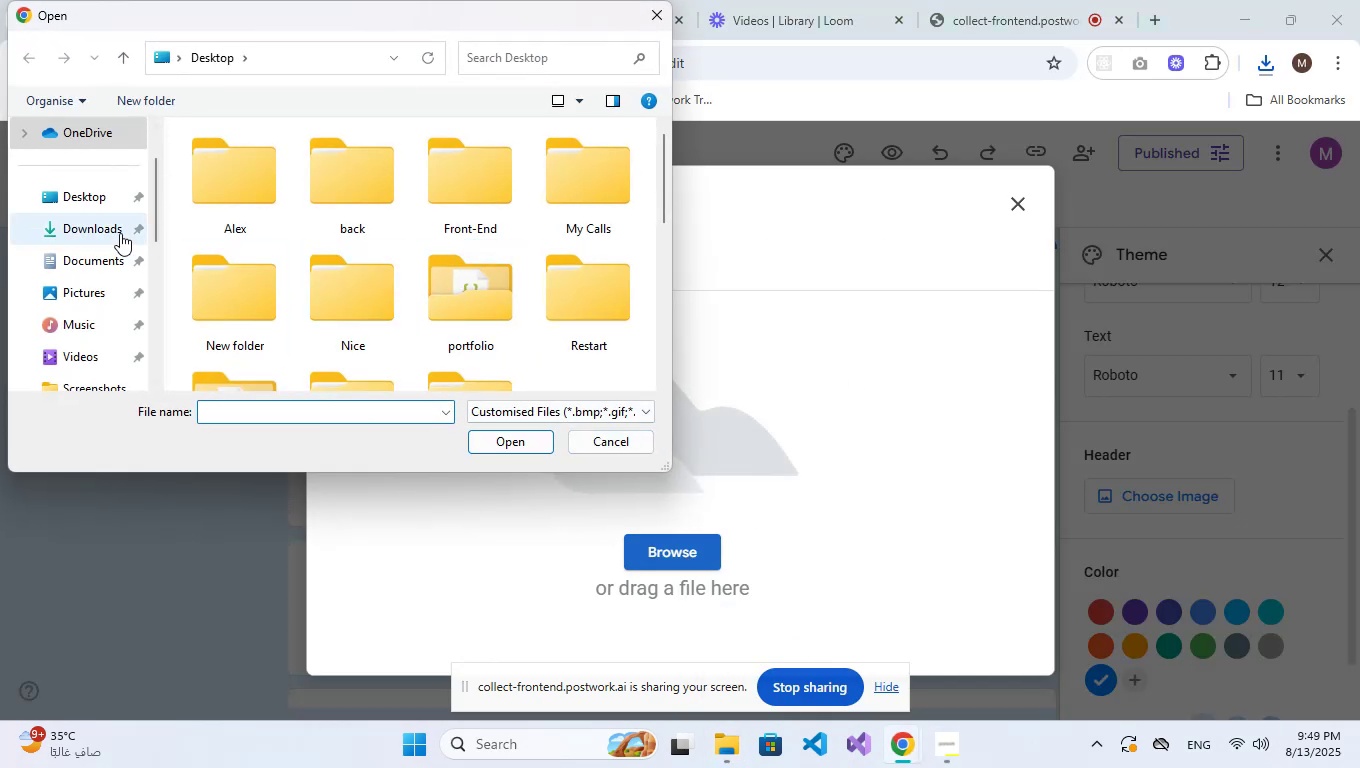 
left_click([100, 196])
 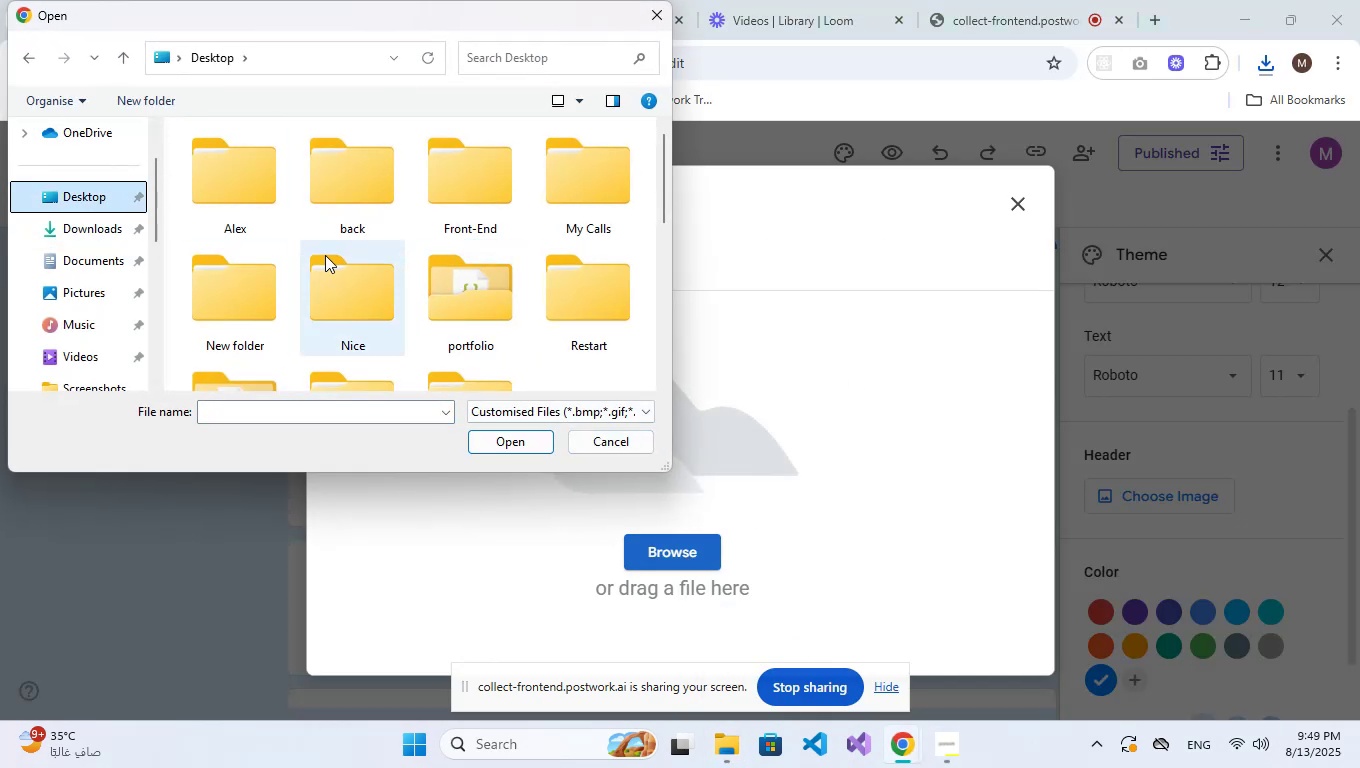 
scroll: coordinate [392, 348], scroll_direction: down, amount: 6.0
 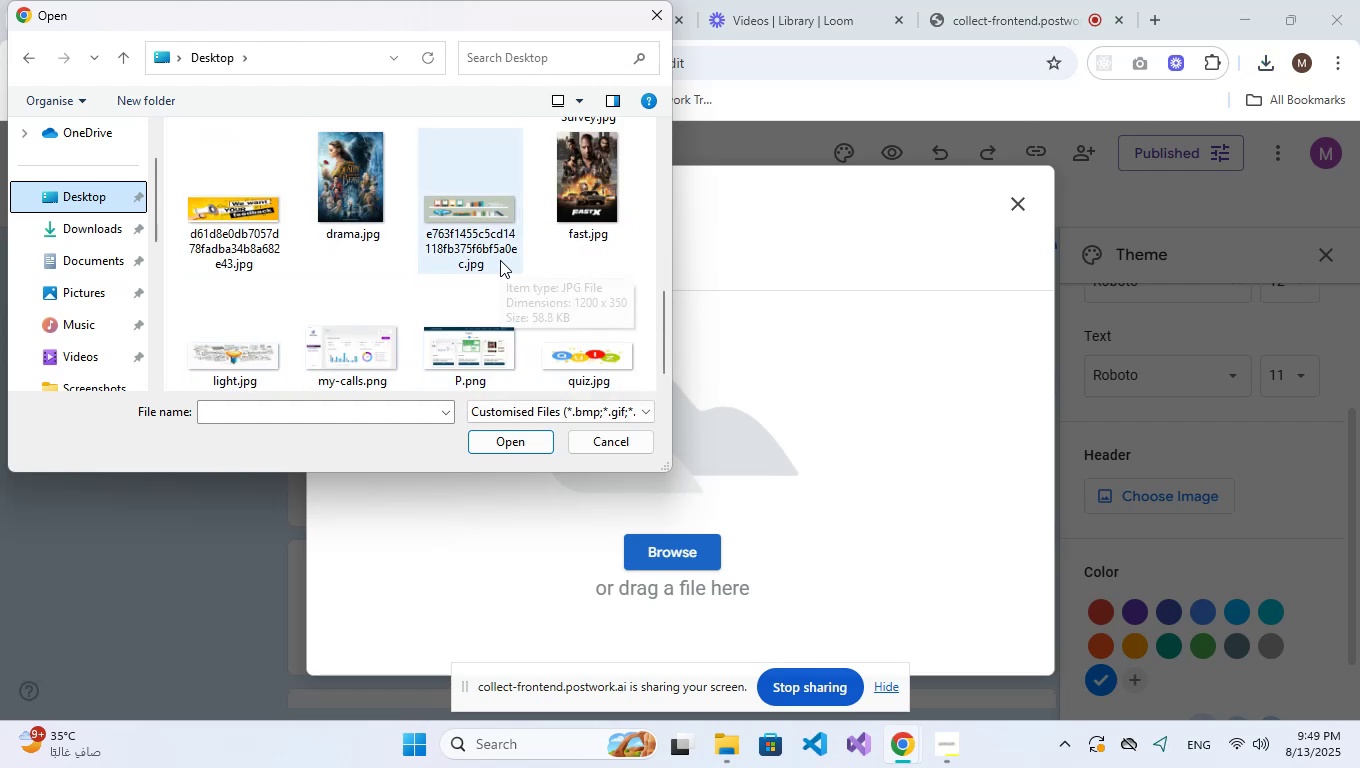 
scroll: coordinate [514, 239], scroll_direction: up, amount: 2.0
 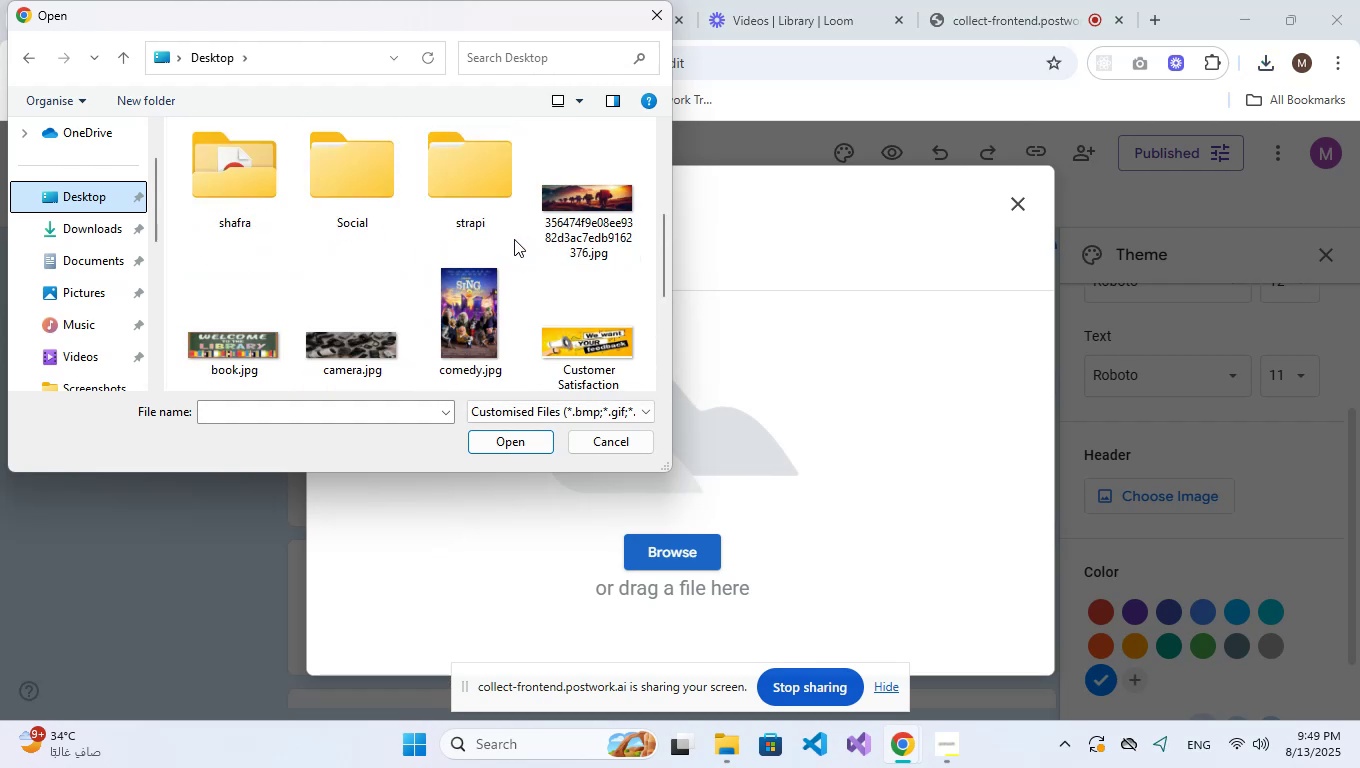 
scroll: coordinate [514, 239], scroll_direction: down, amount: 1.0
 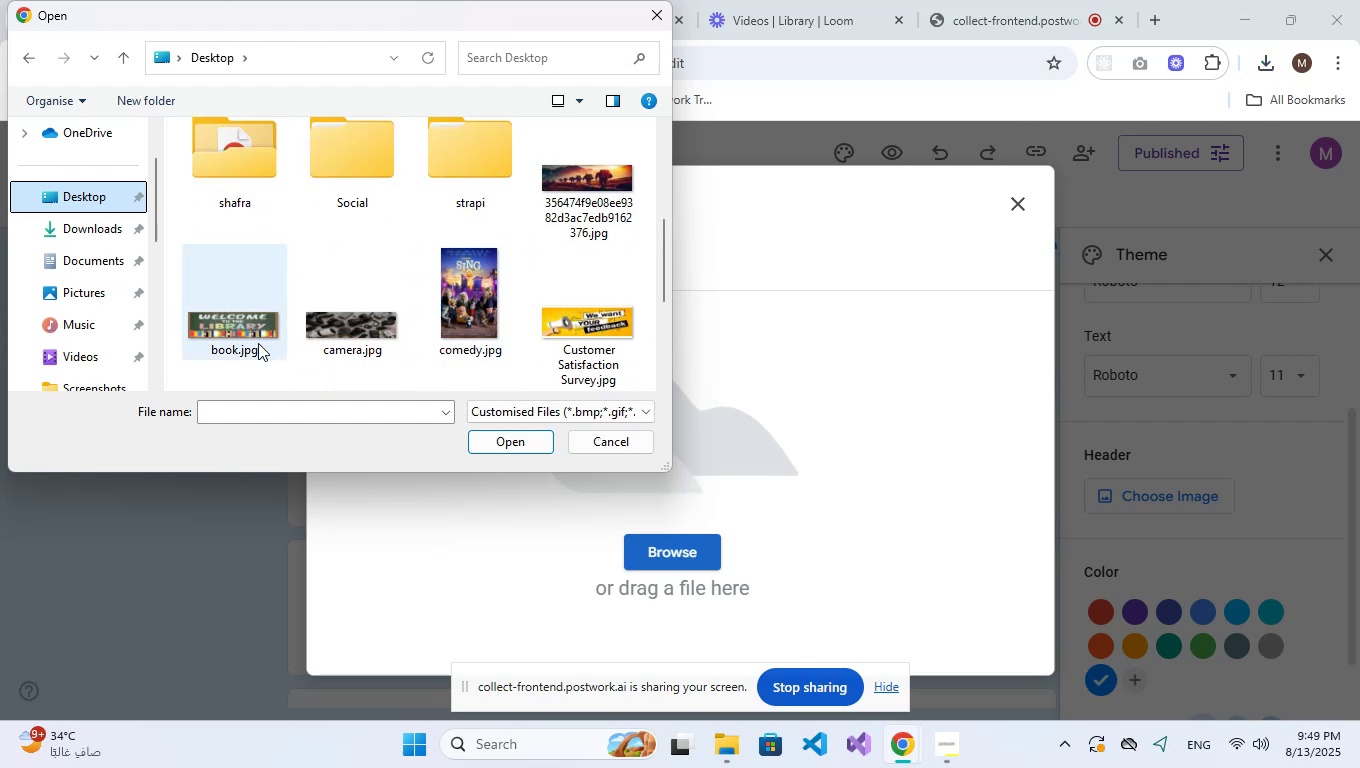 
left_click([254, 344])
 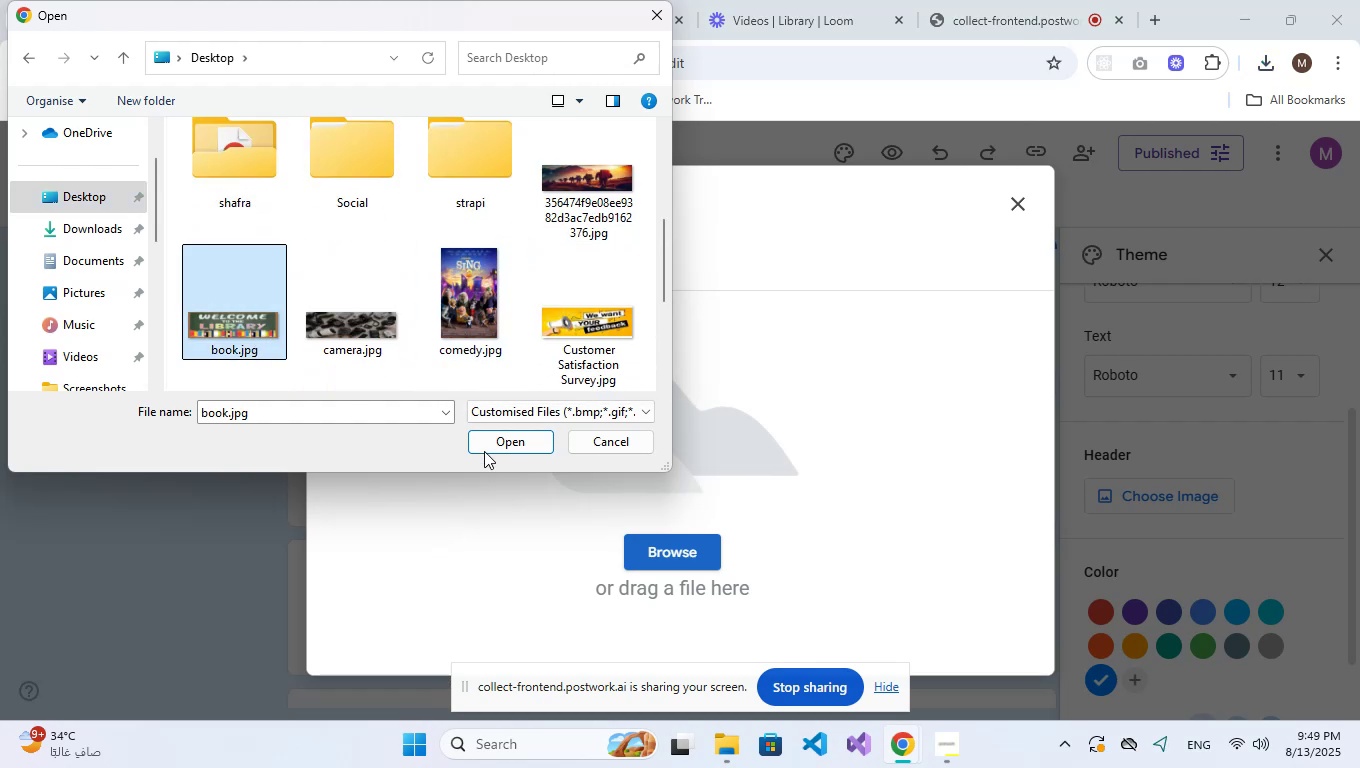 
left_click([487, 441])
 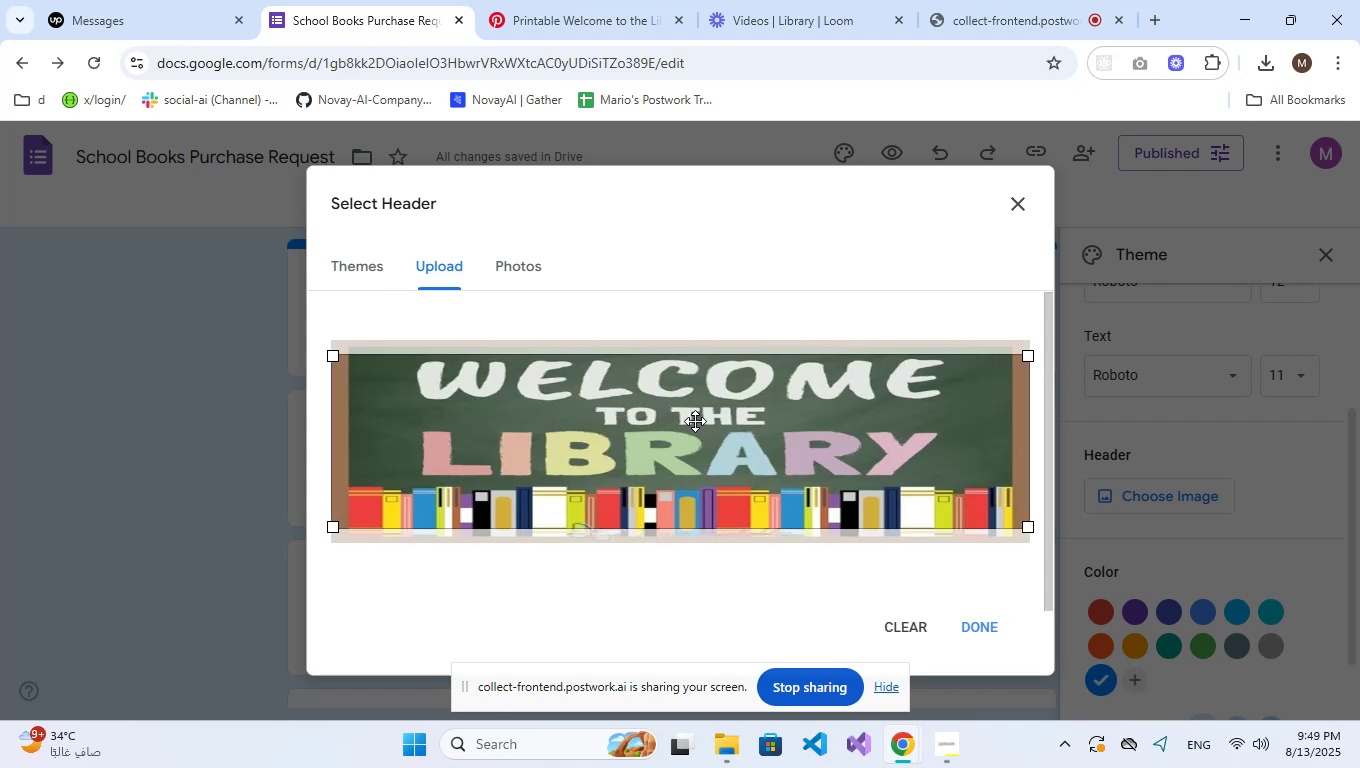 
wait(11.92)
 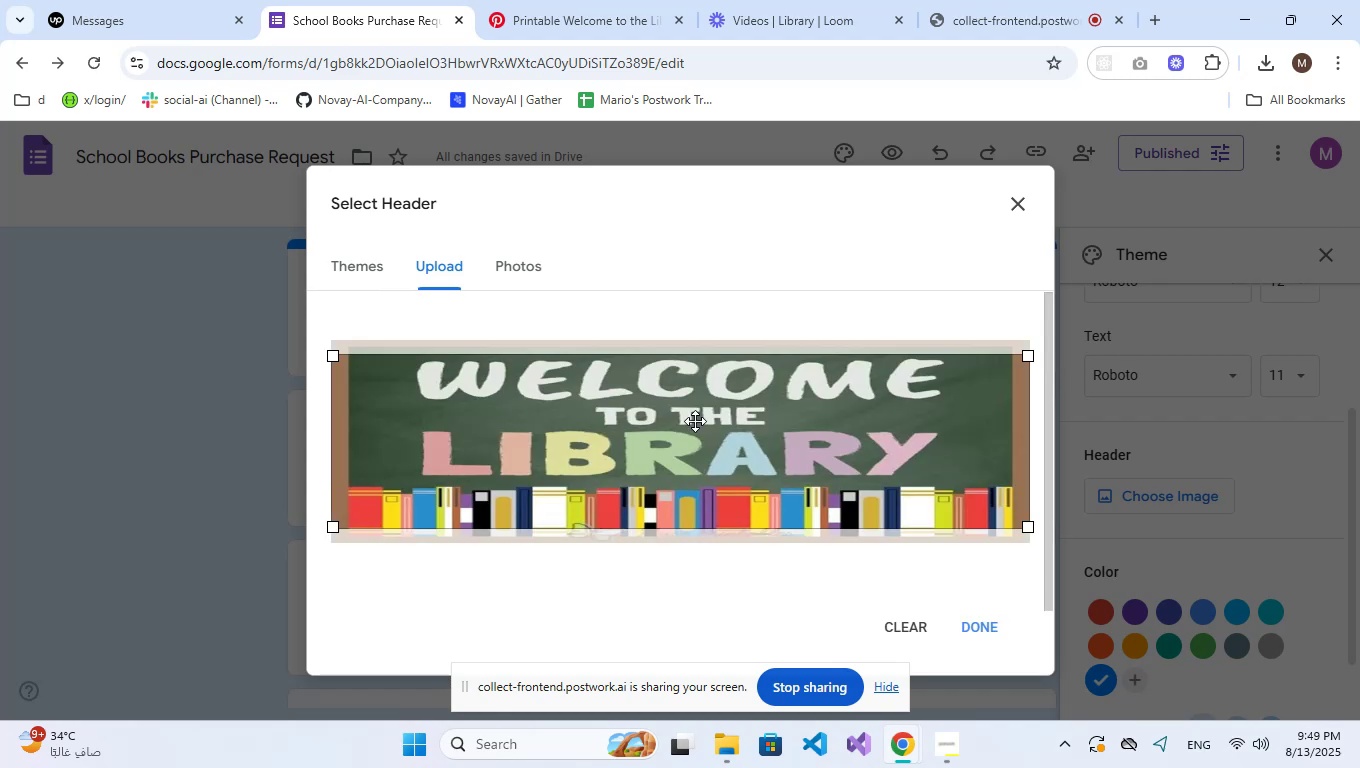 
left_click([1003, 629])
 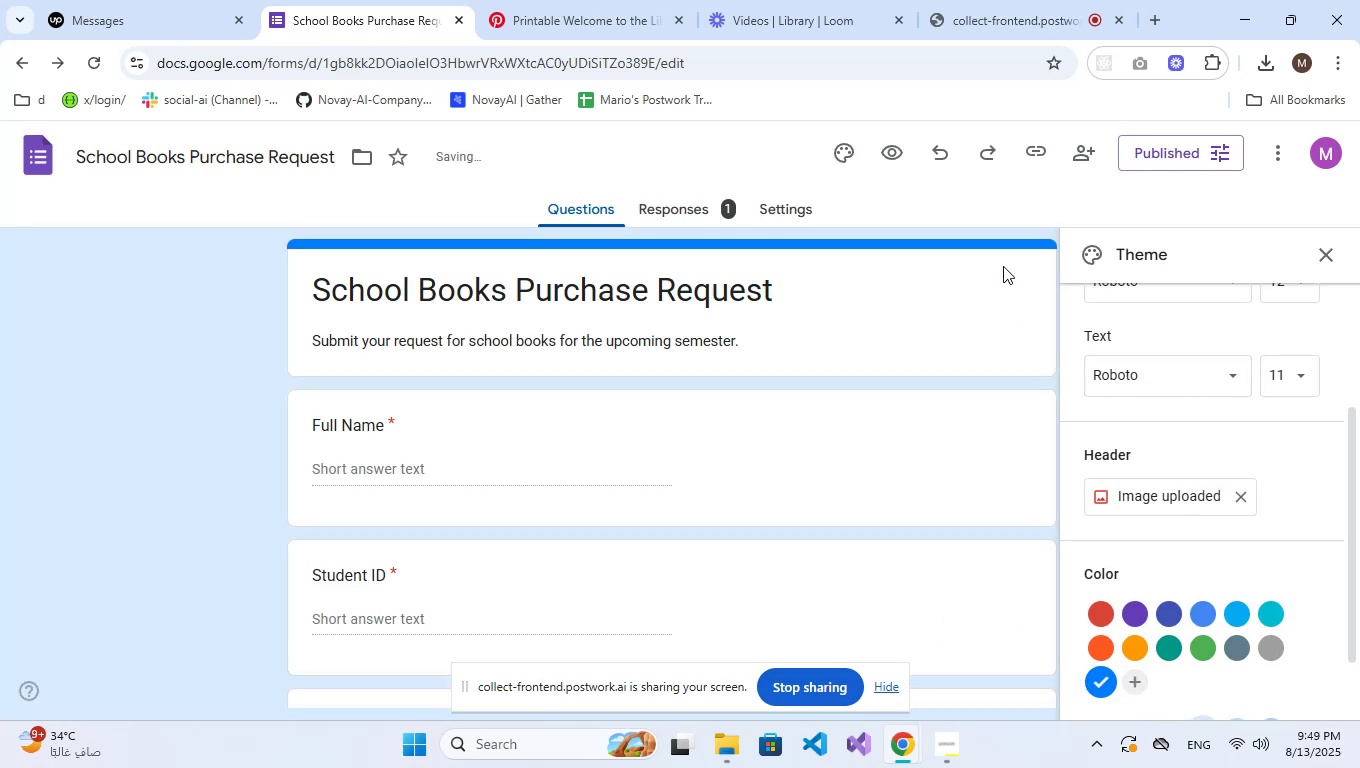 
wait(8.98)
 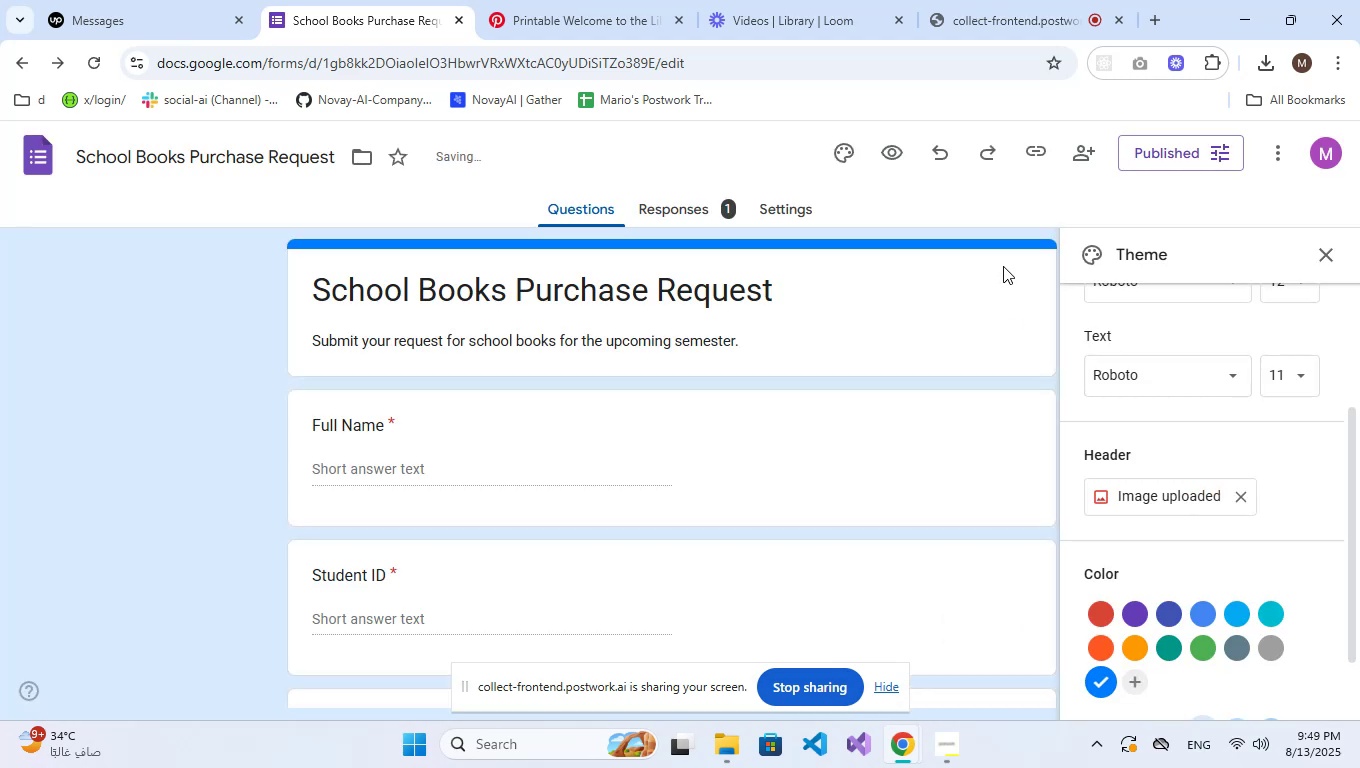 
left_click([1330, 261])
 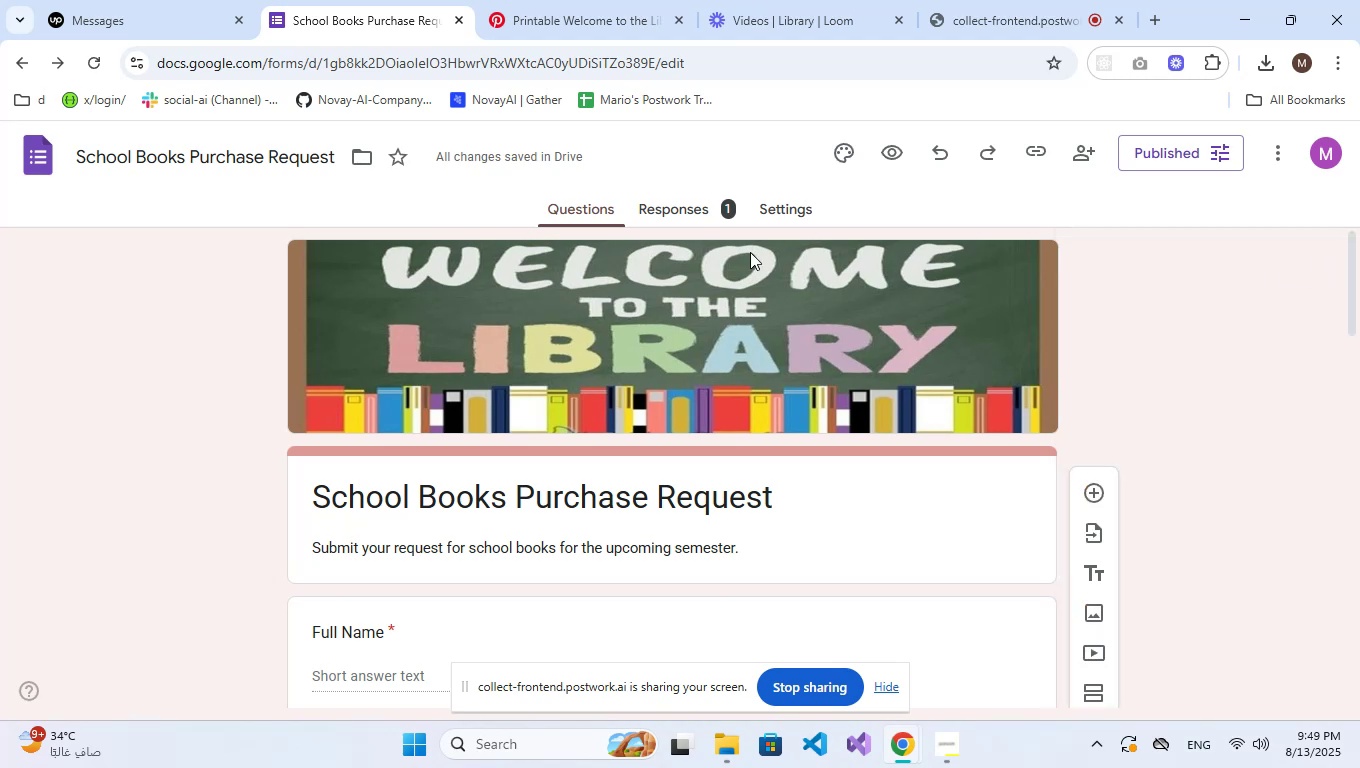 
left_click([673, 216])
 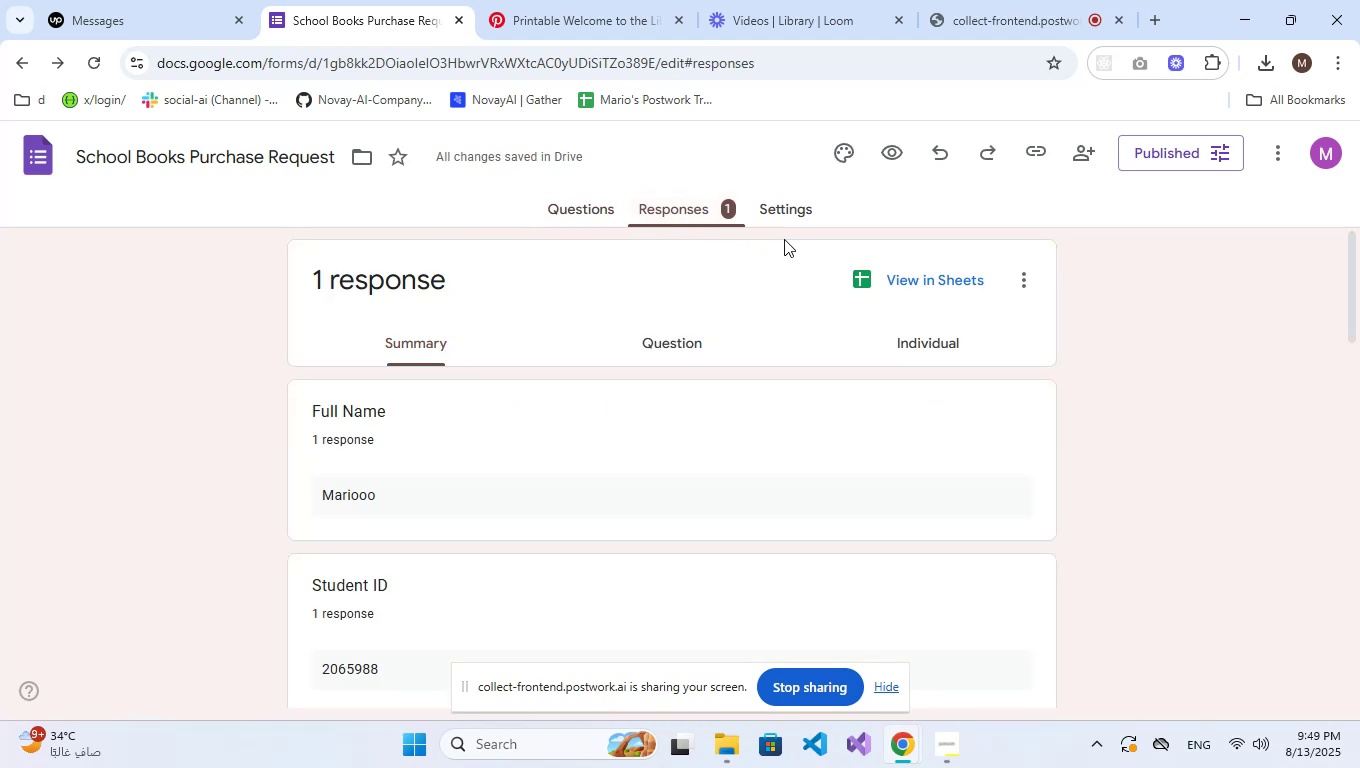 
left_click([575, 207])
 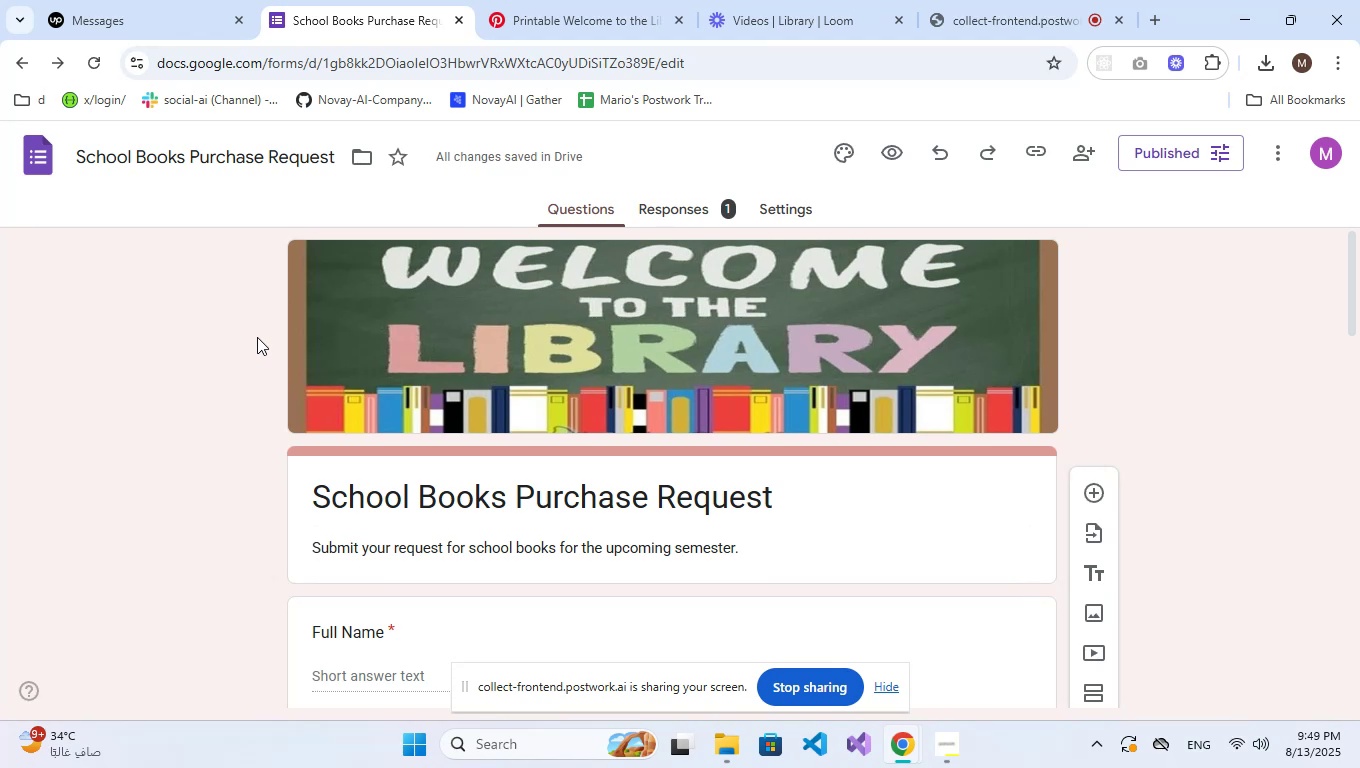 